 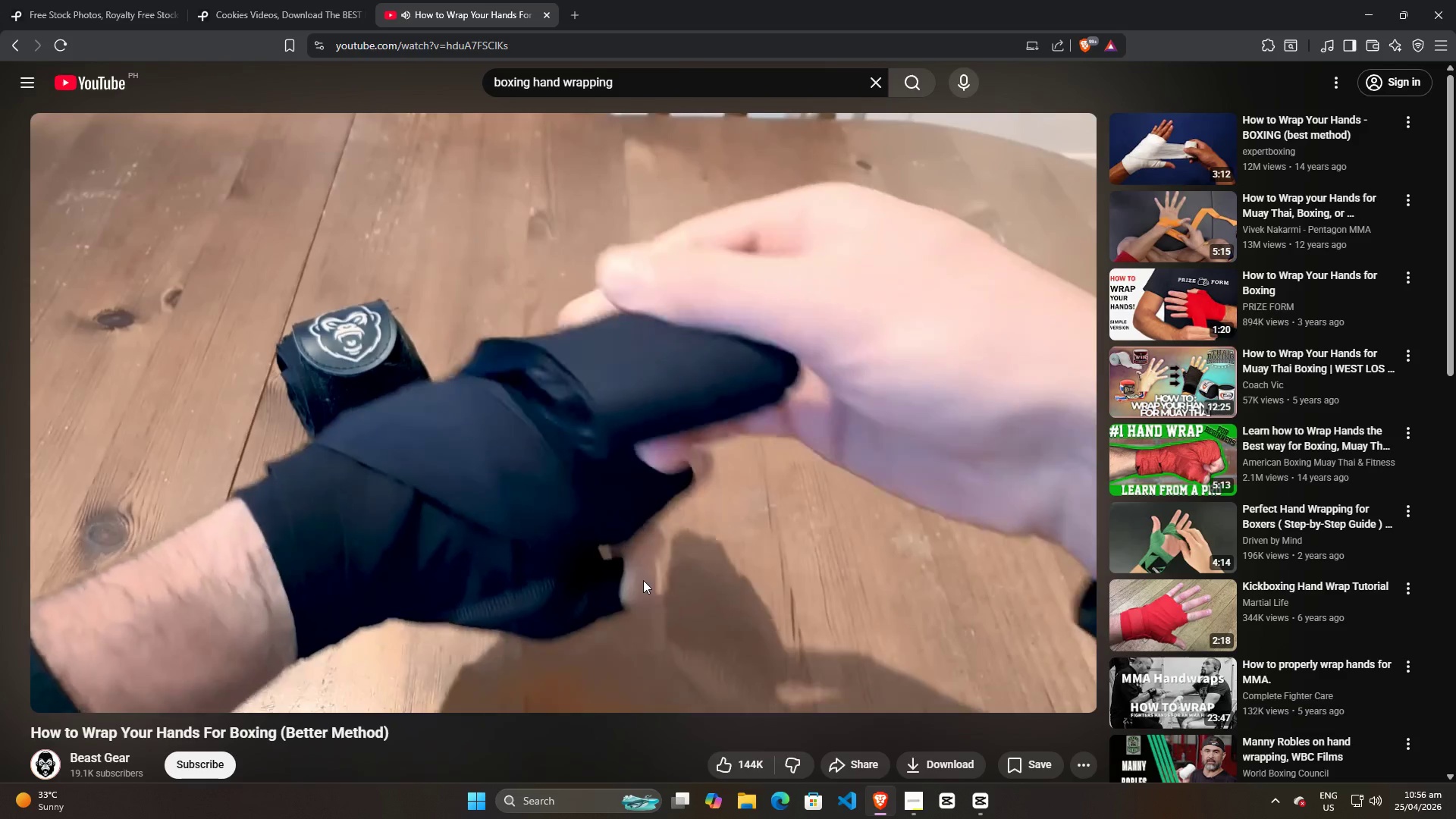 
hold_key(key=T, duration=0.7)
 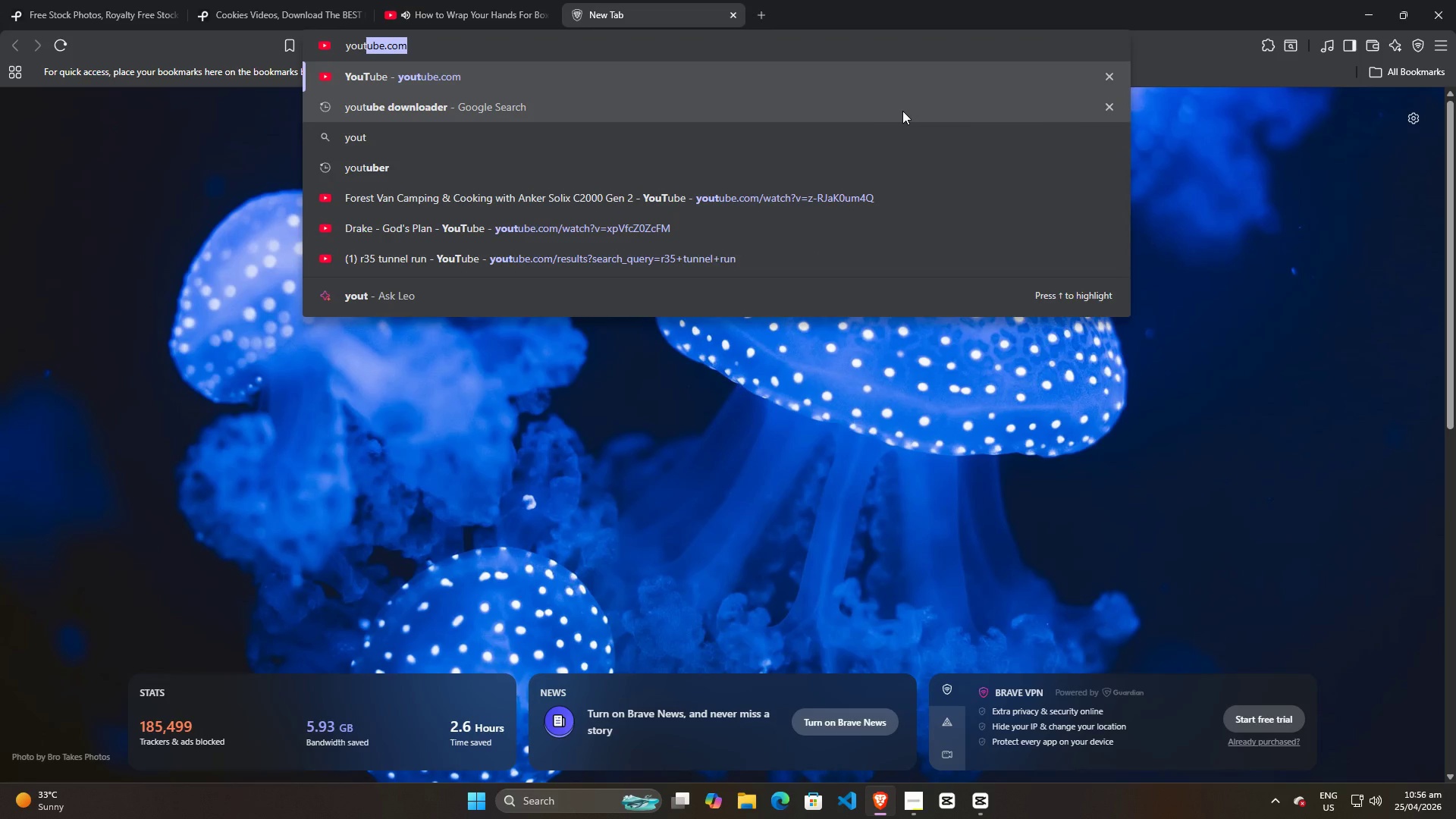 
type(you)
 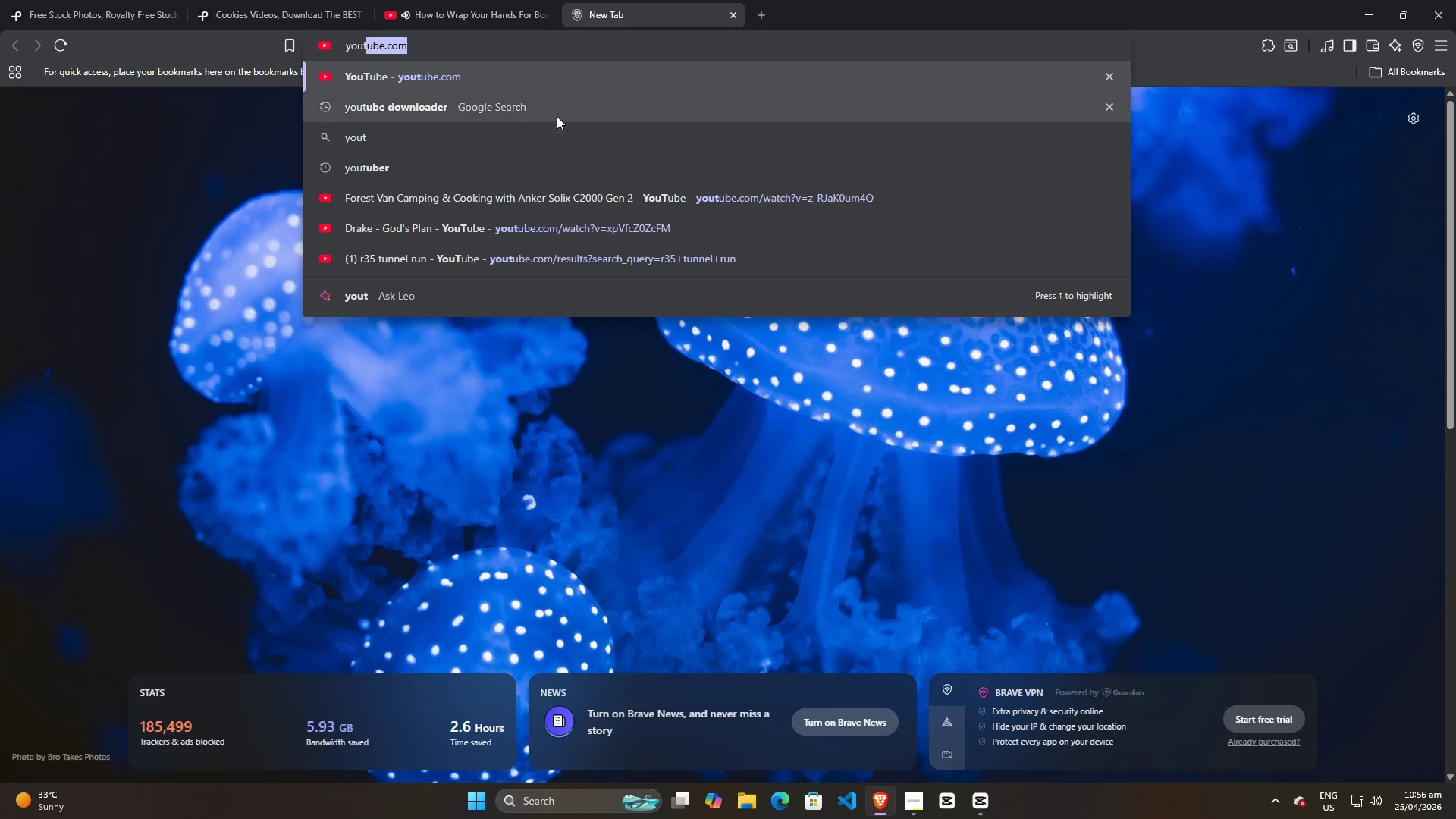 
left_click([560, 111])
 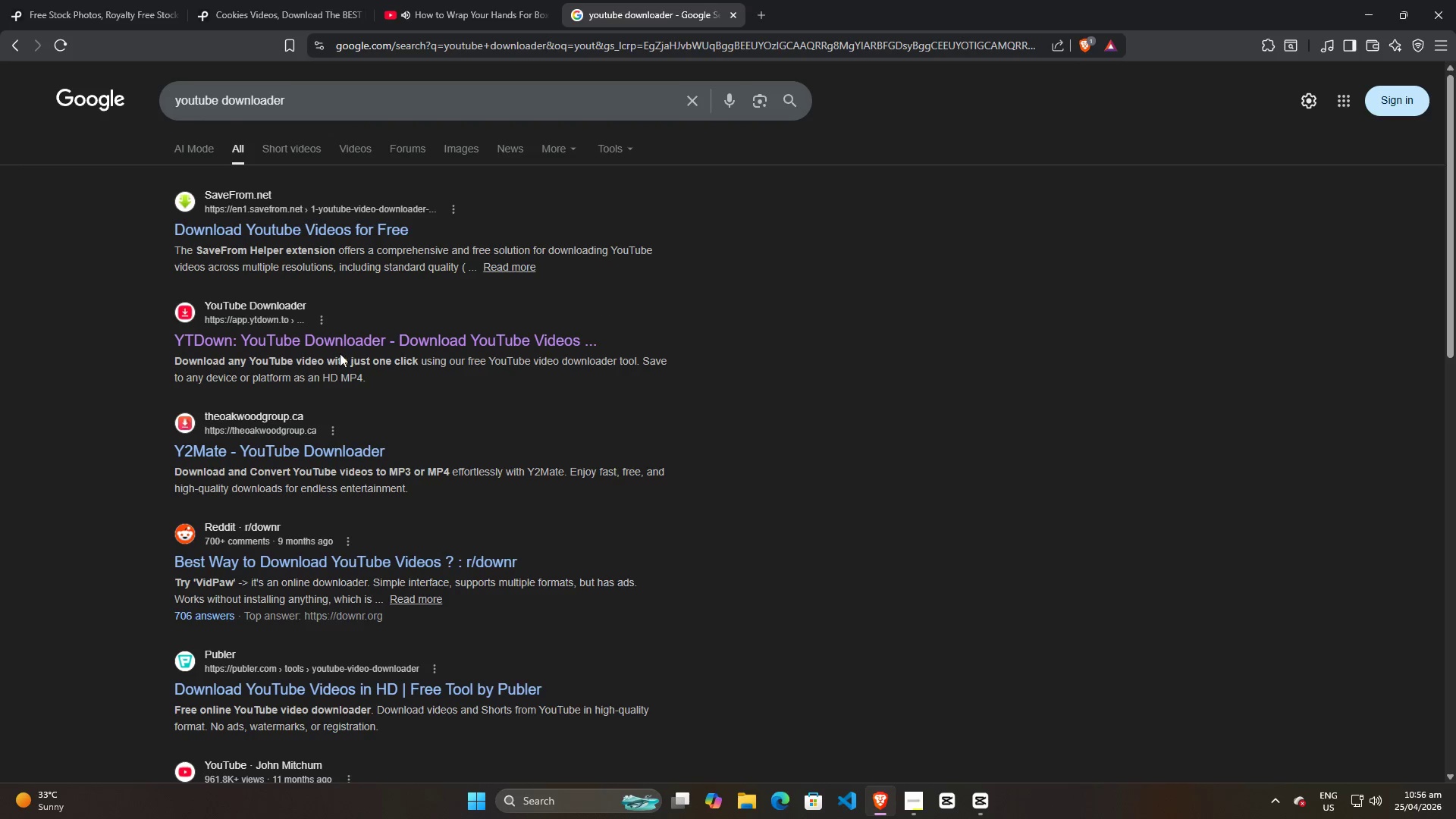 
left_click([339, 340])
 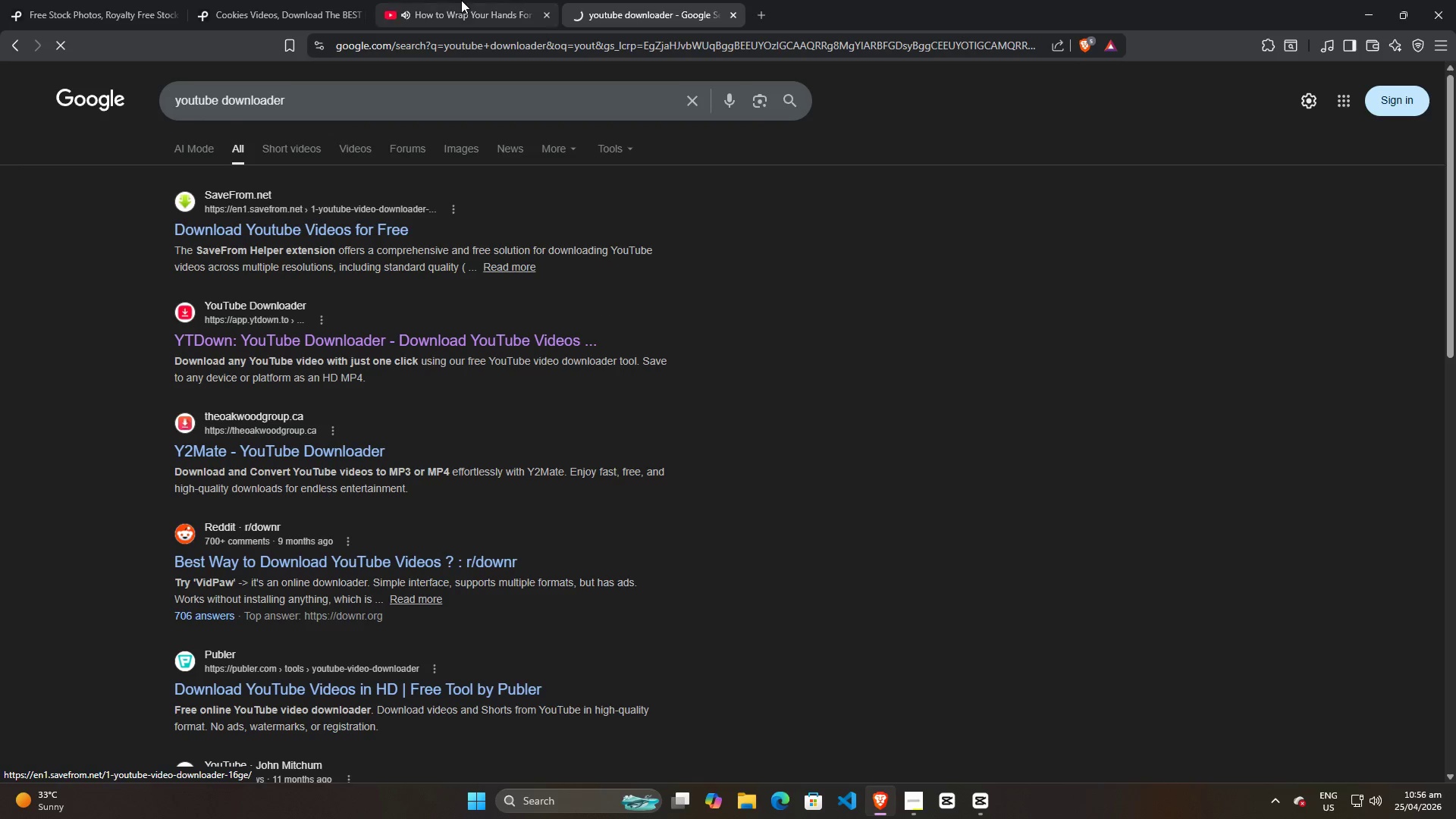 
left_click([460, 0])
 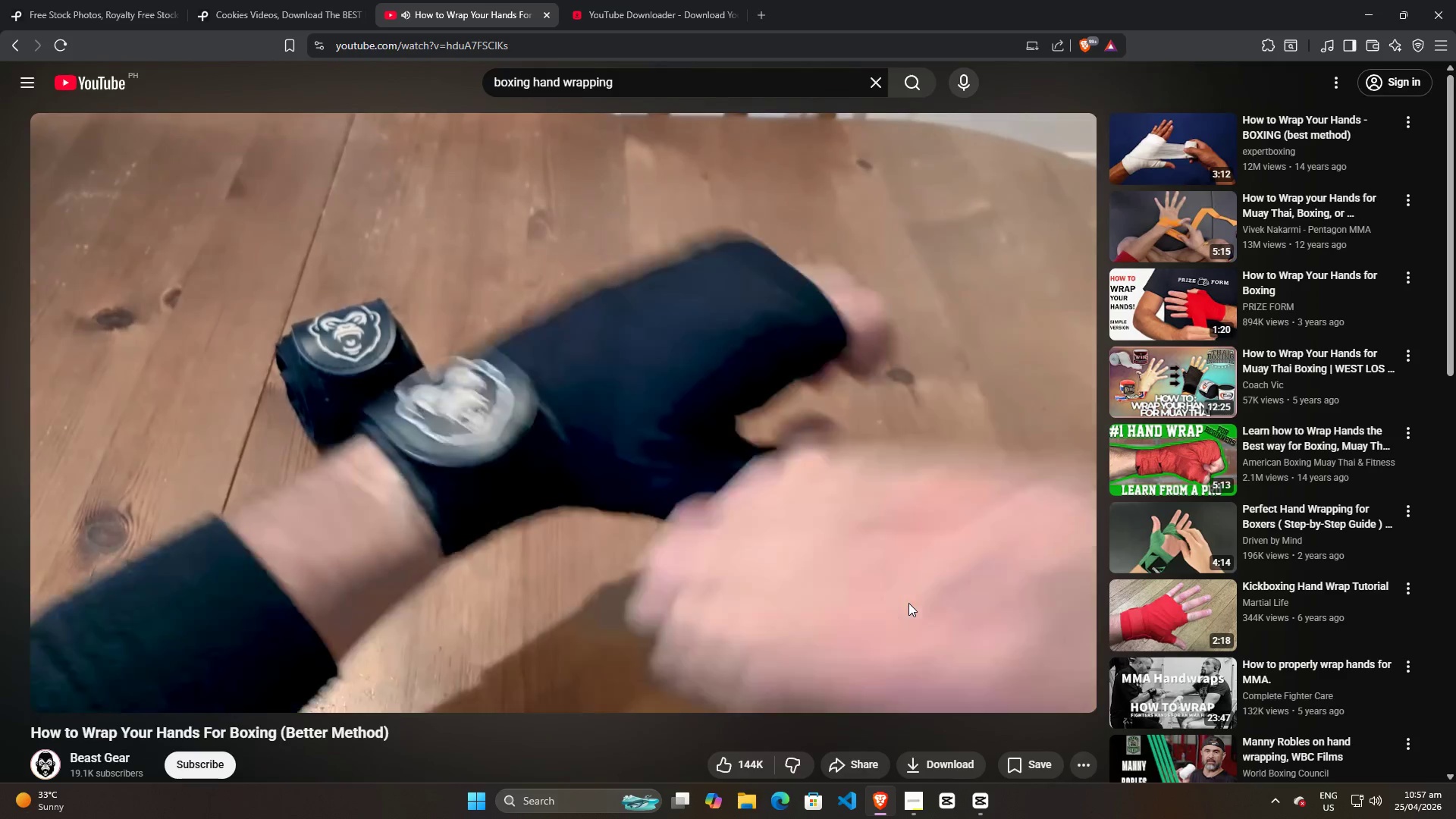 
wait(20.61)
 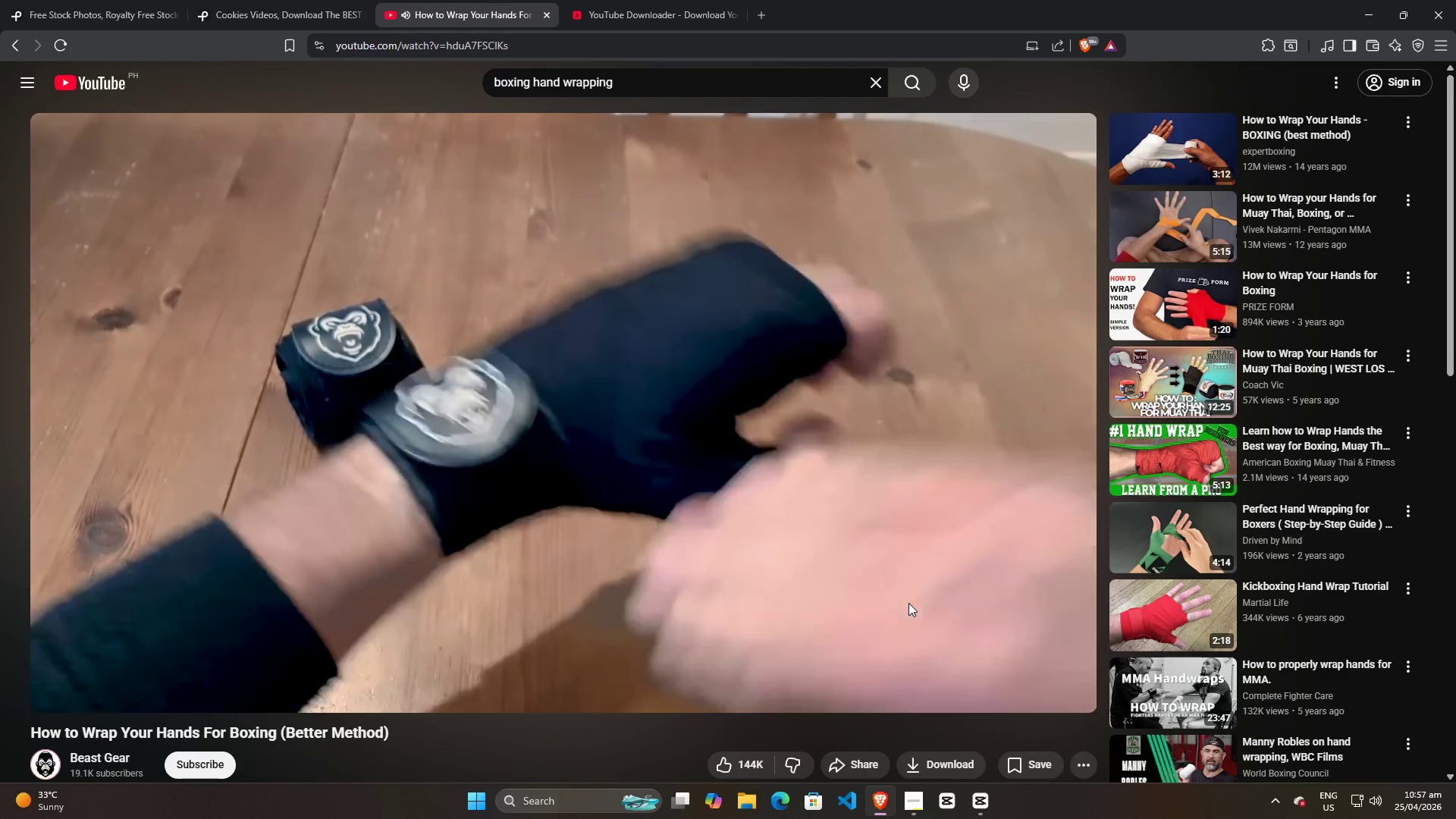 
left_click([580, 451])
 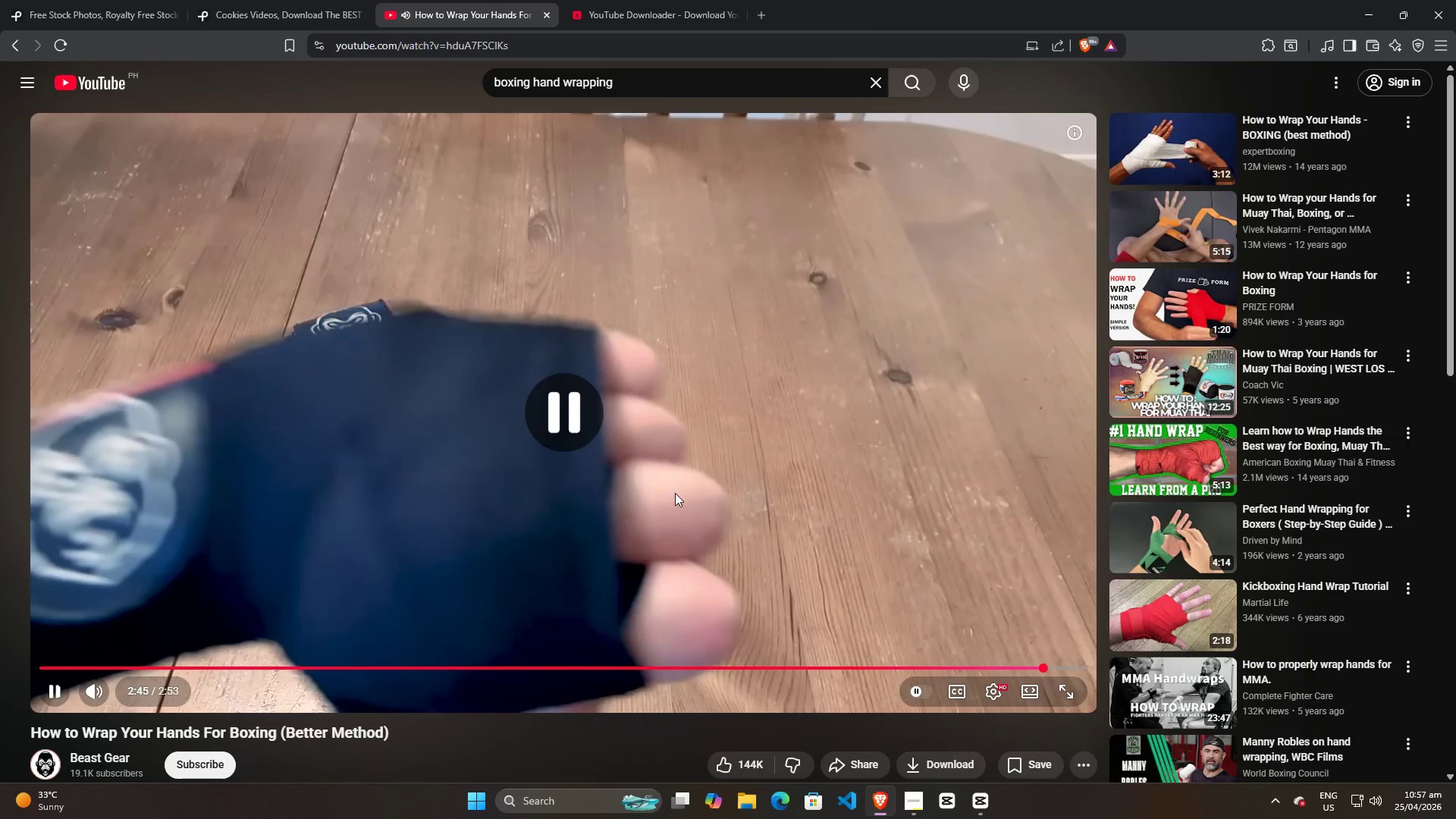 
scroll: coordinate [694, 504], scroll_direction: down, amount: 3.0
 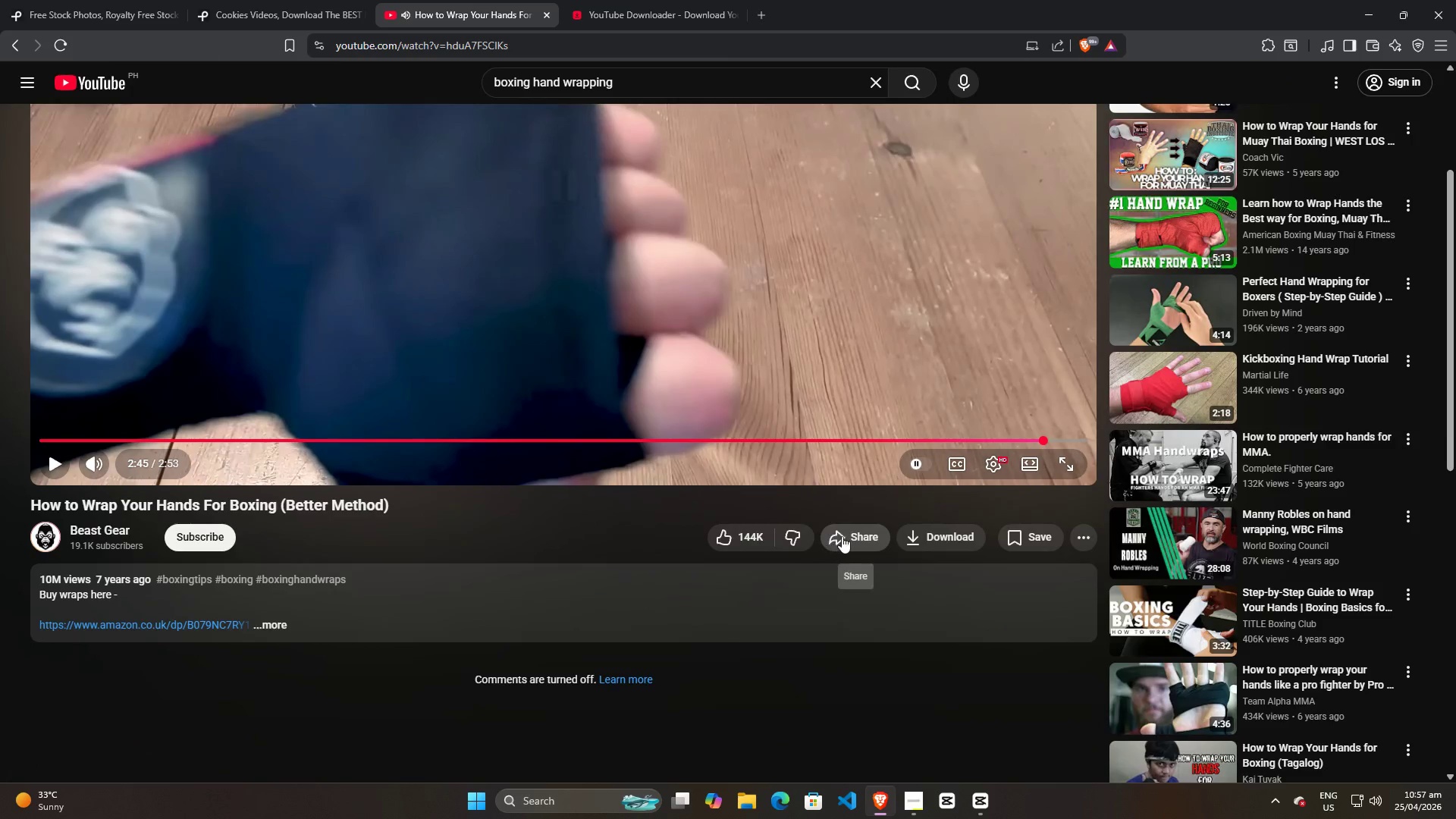 
left_click([849, 535])
 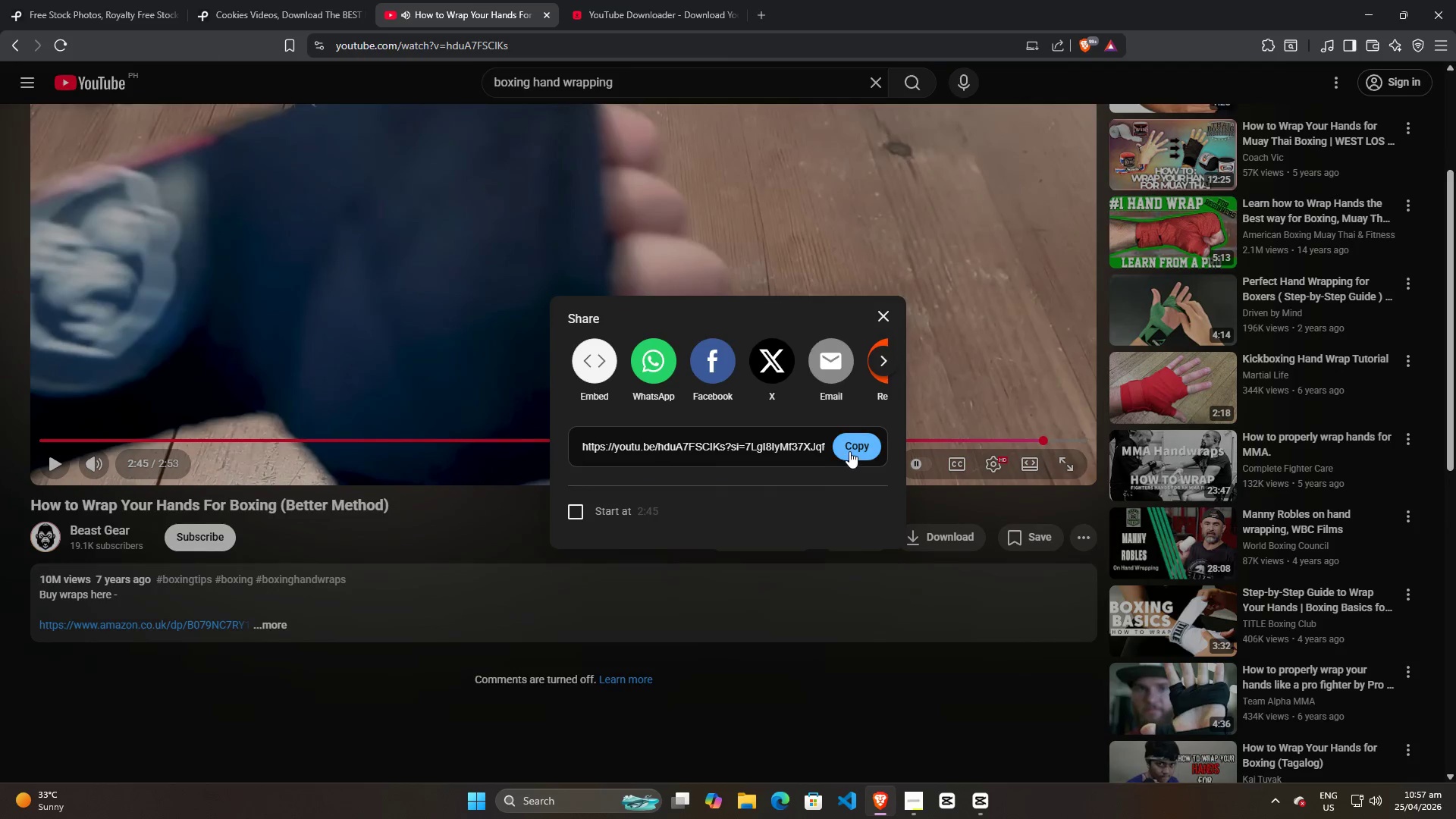 
double_click([849, 451])
 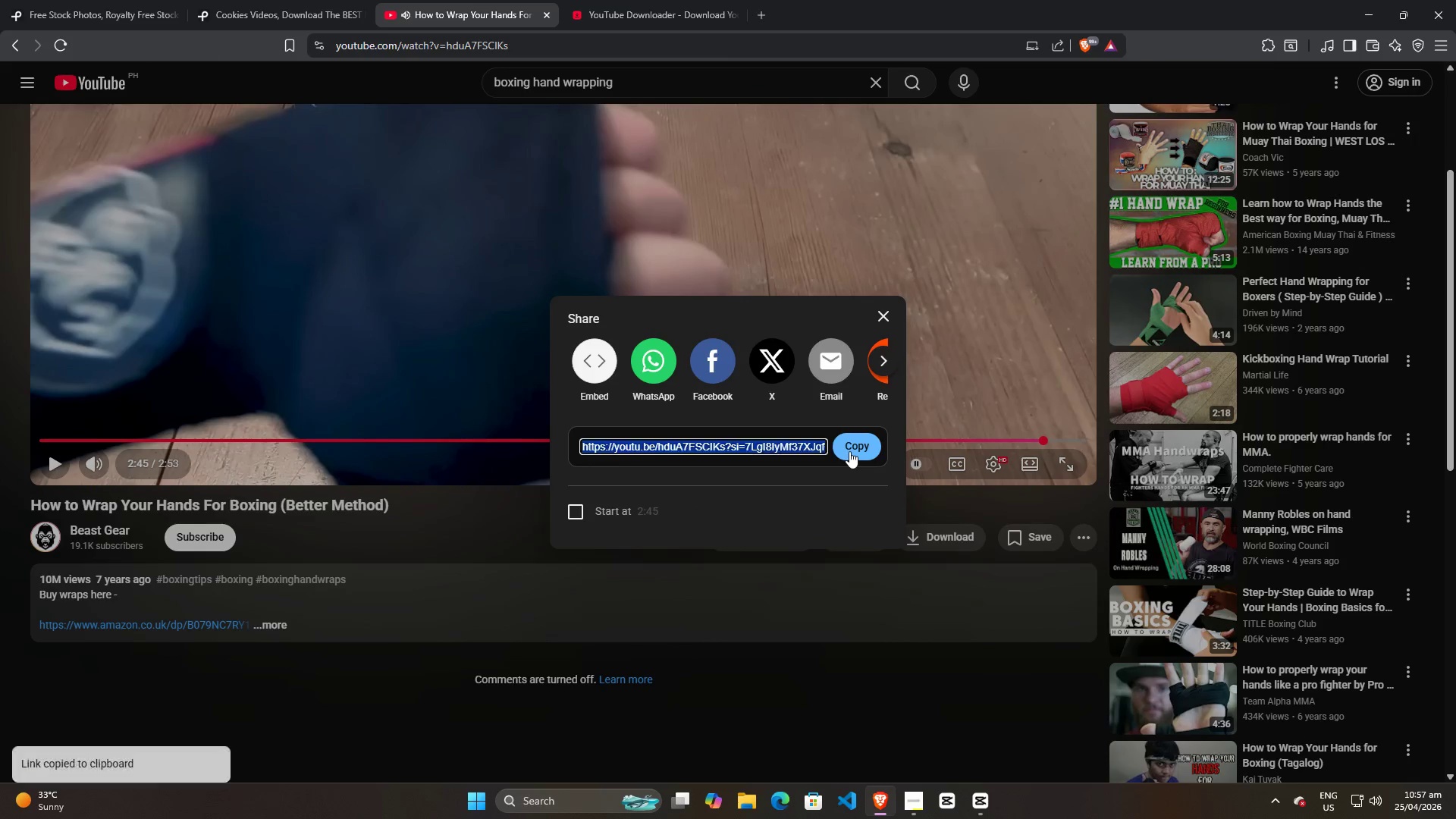 
triple_click([849, 451])
 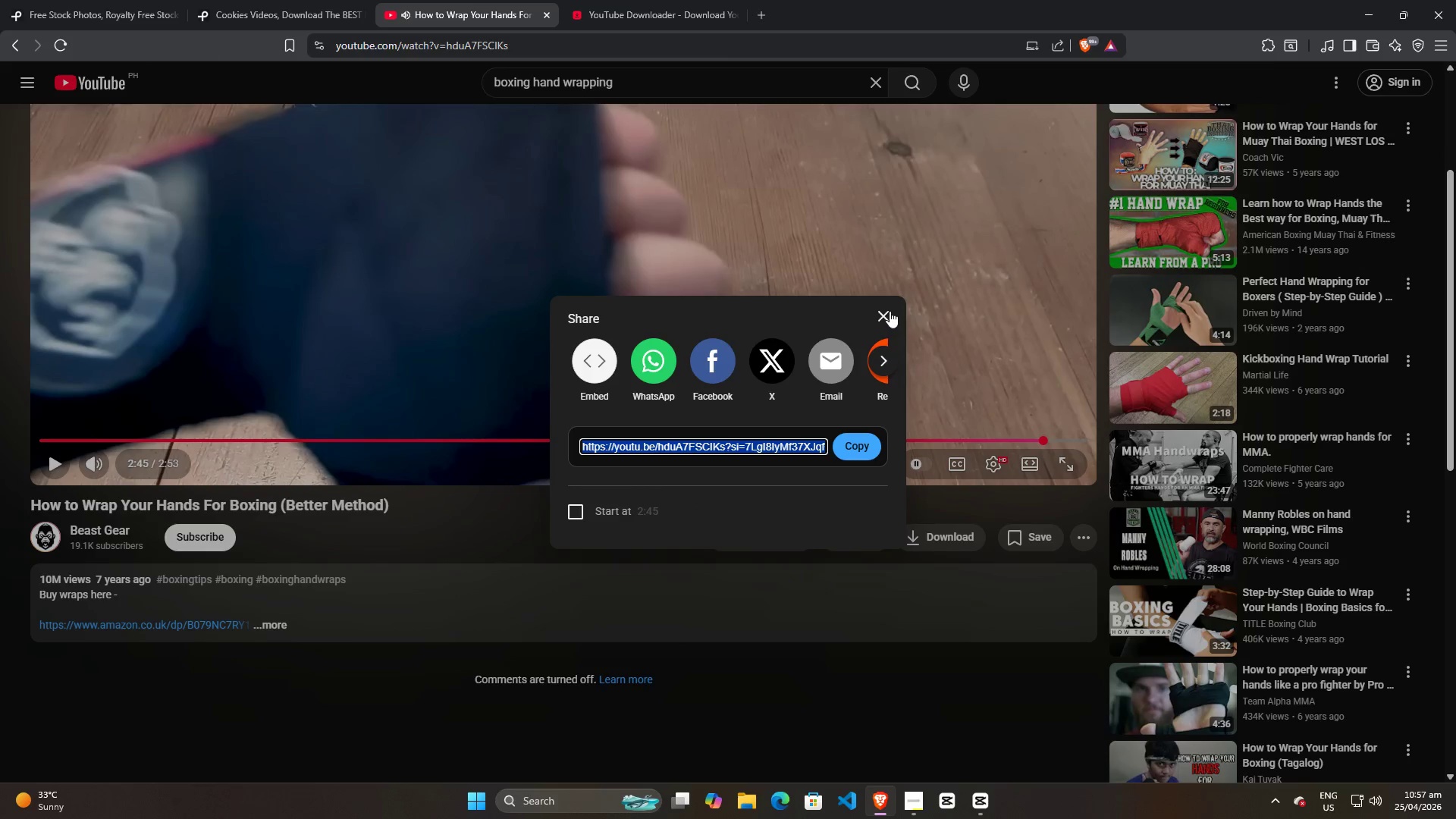 
left_click([886, 311])
 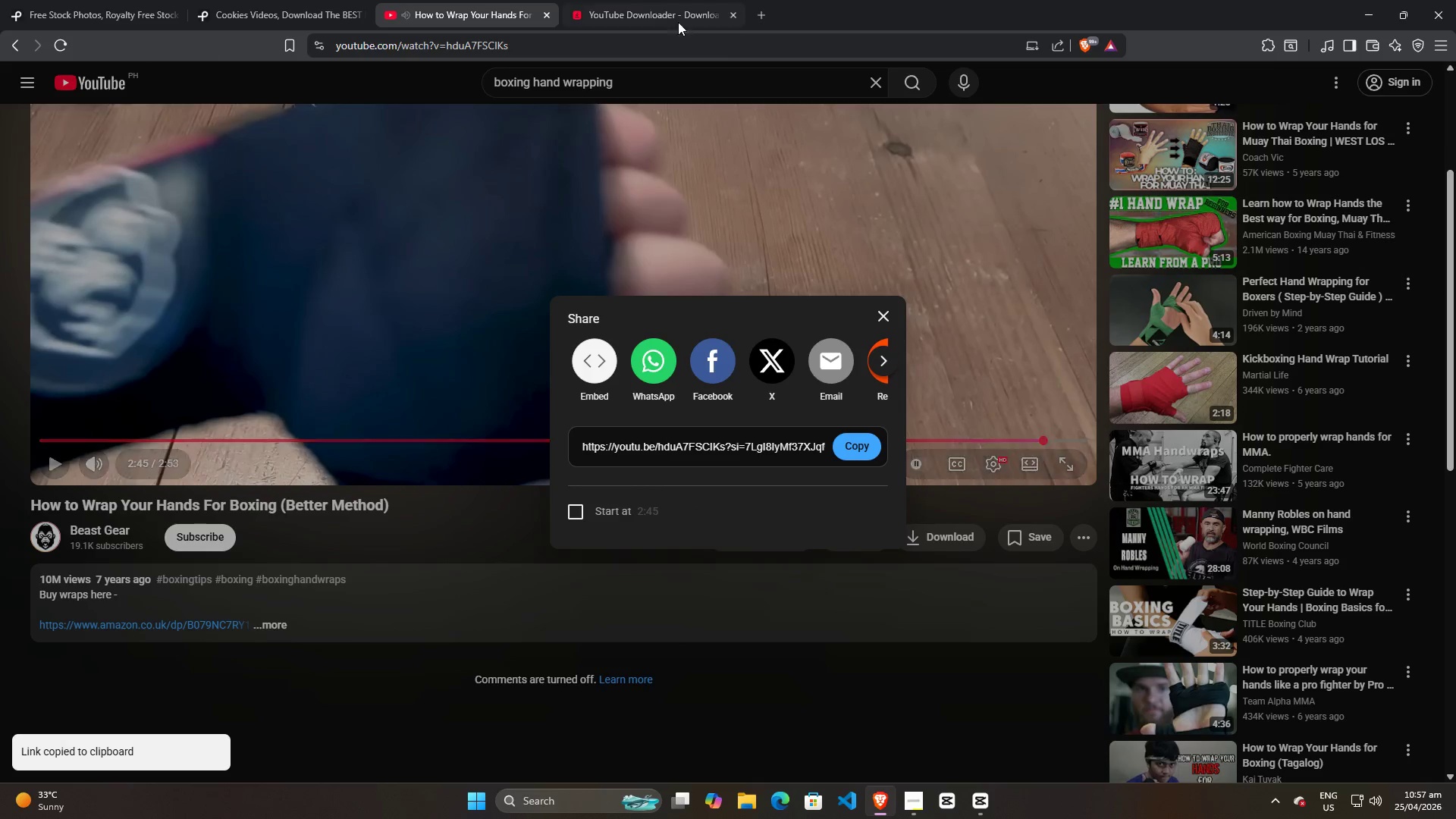 
left_click([650, 2])
 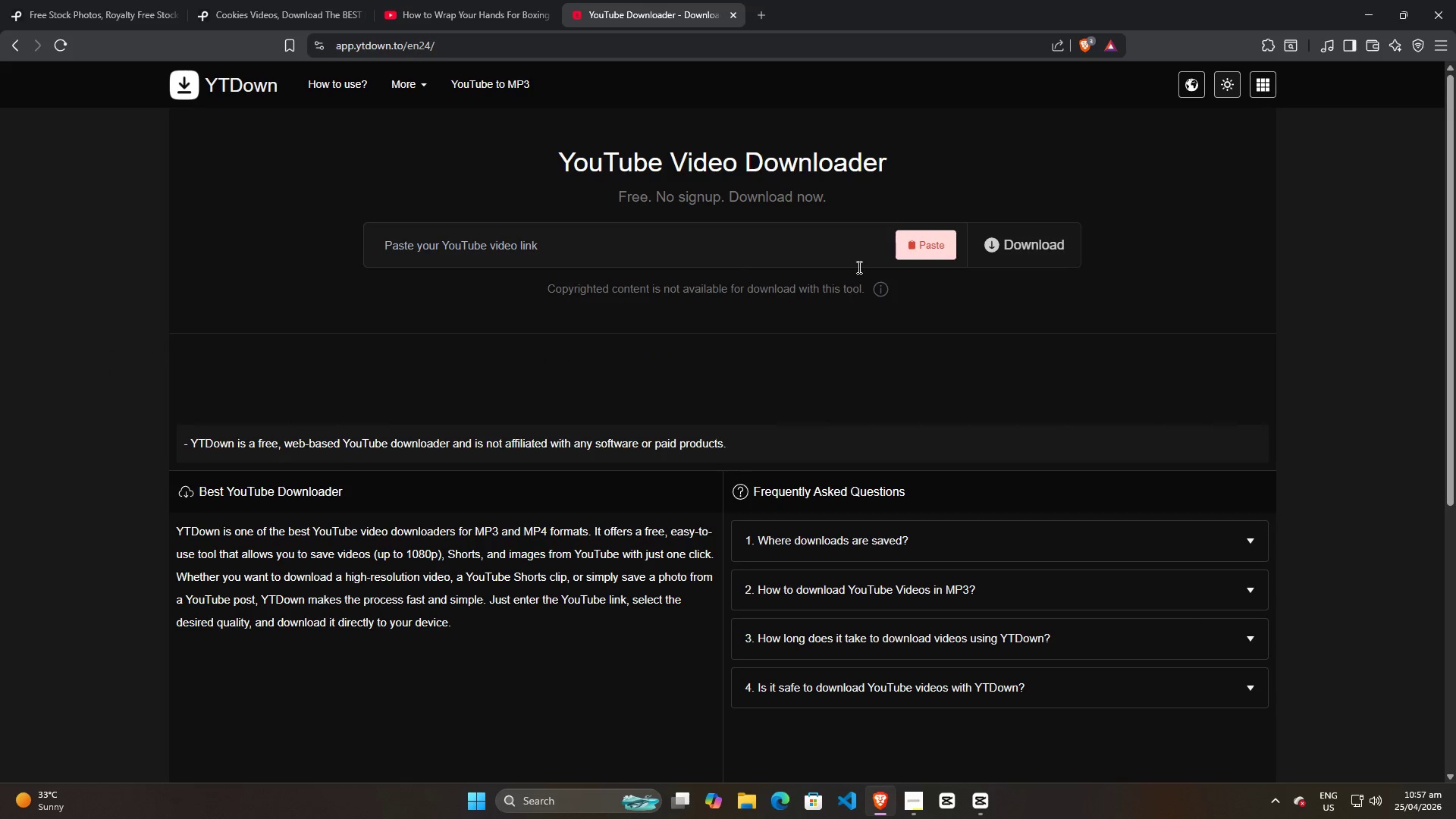 
left_click([711, 230])
 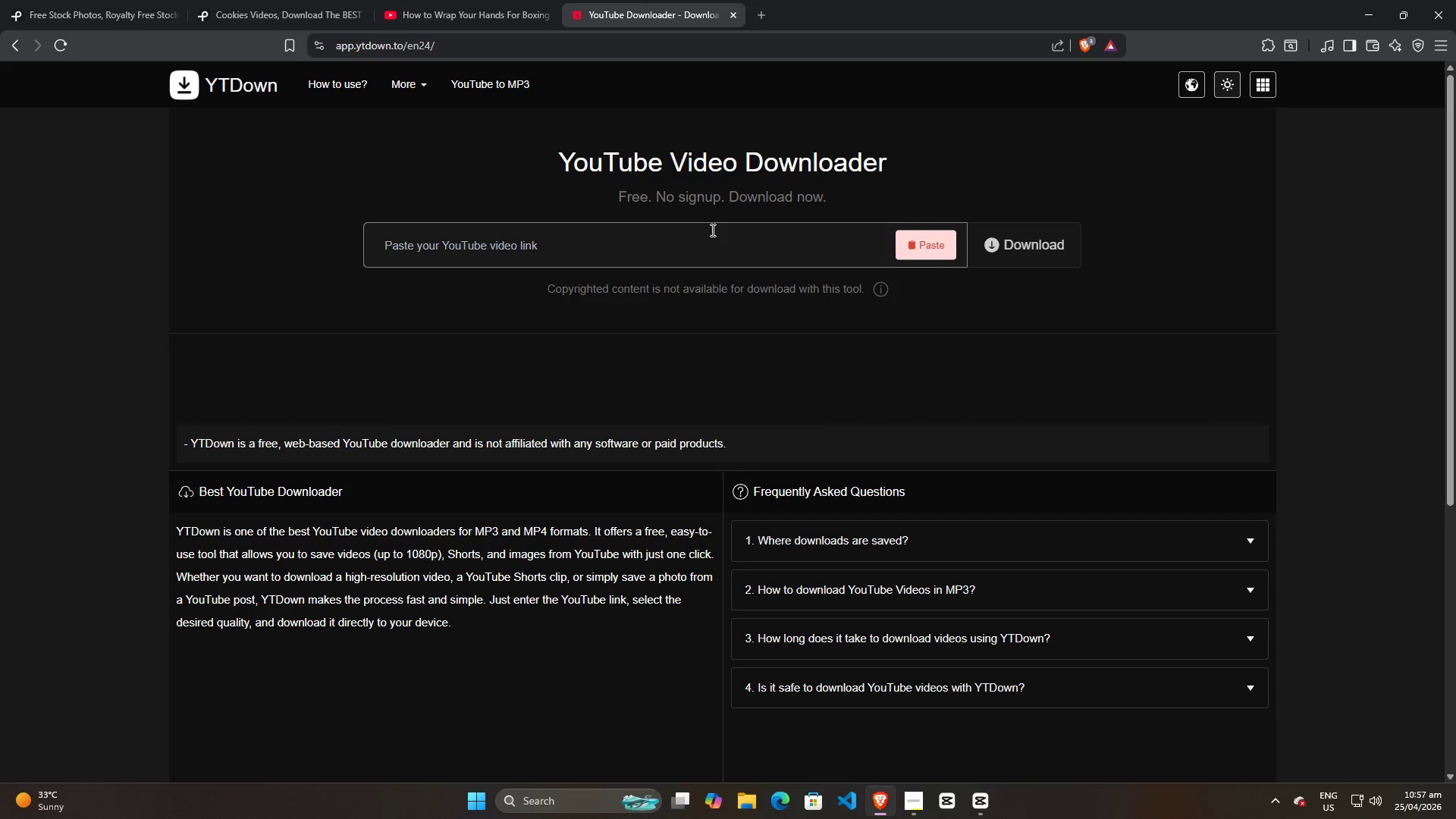 
key(Control+ControlLeft)
 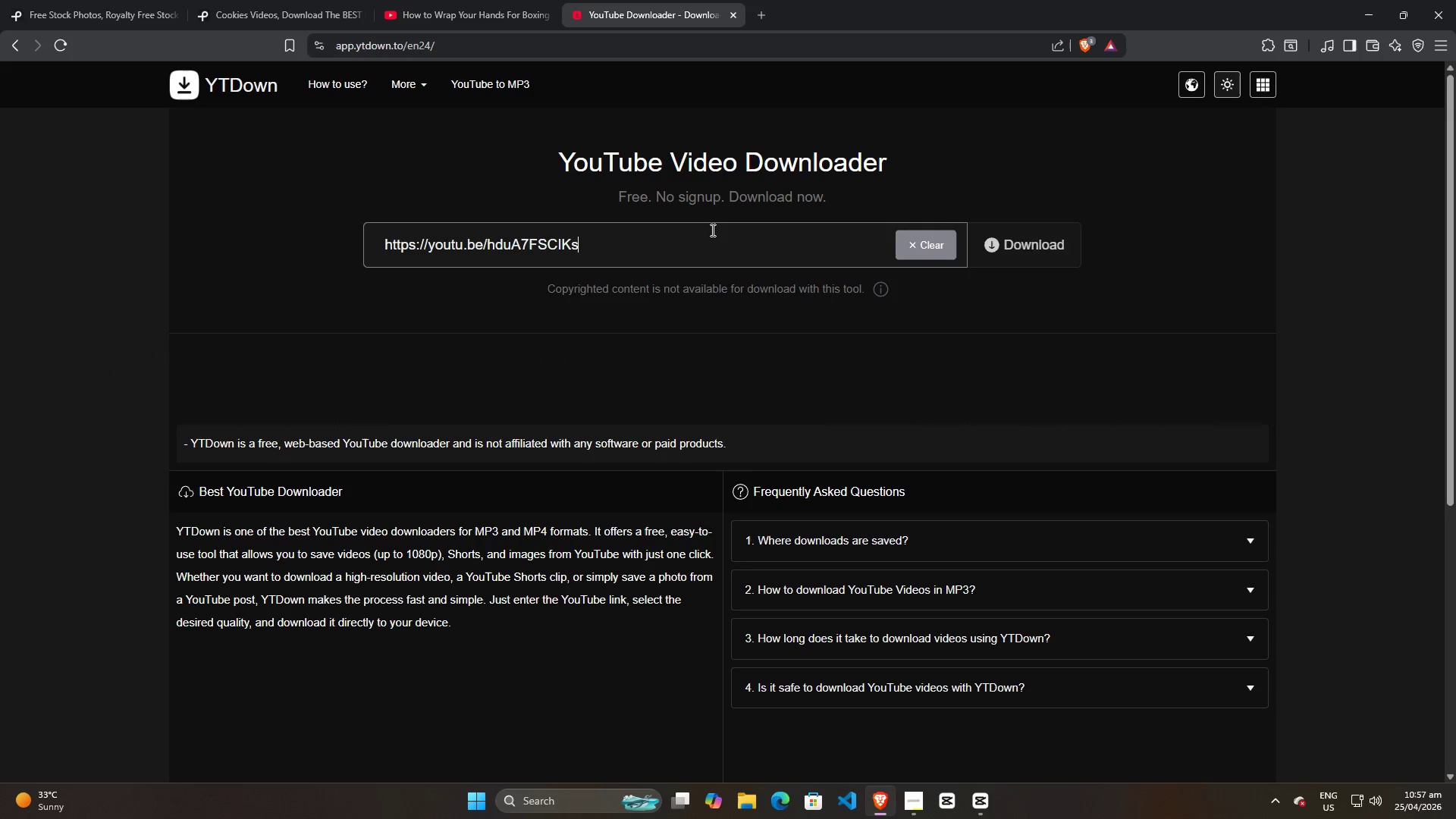 
key(Control+V)
 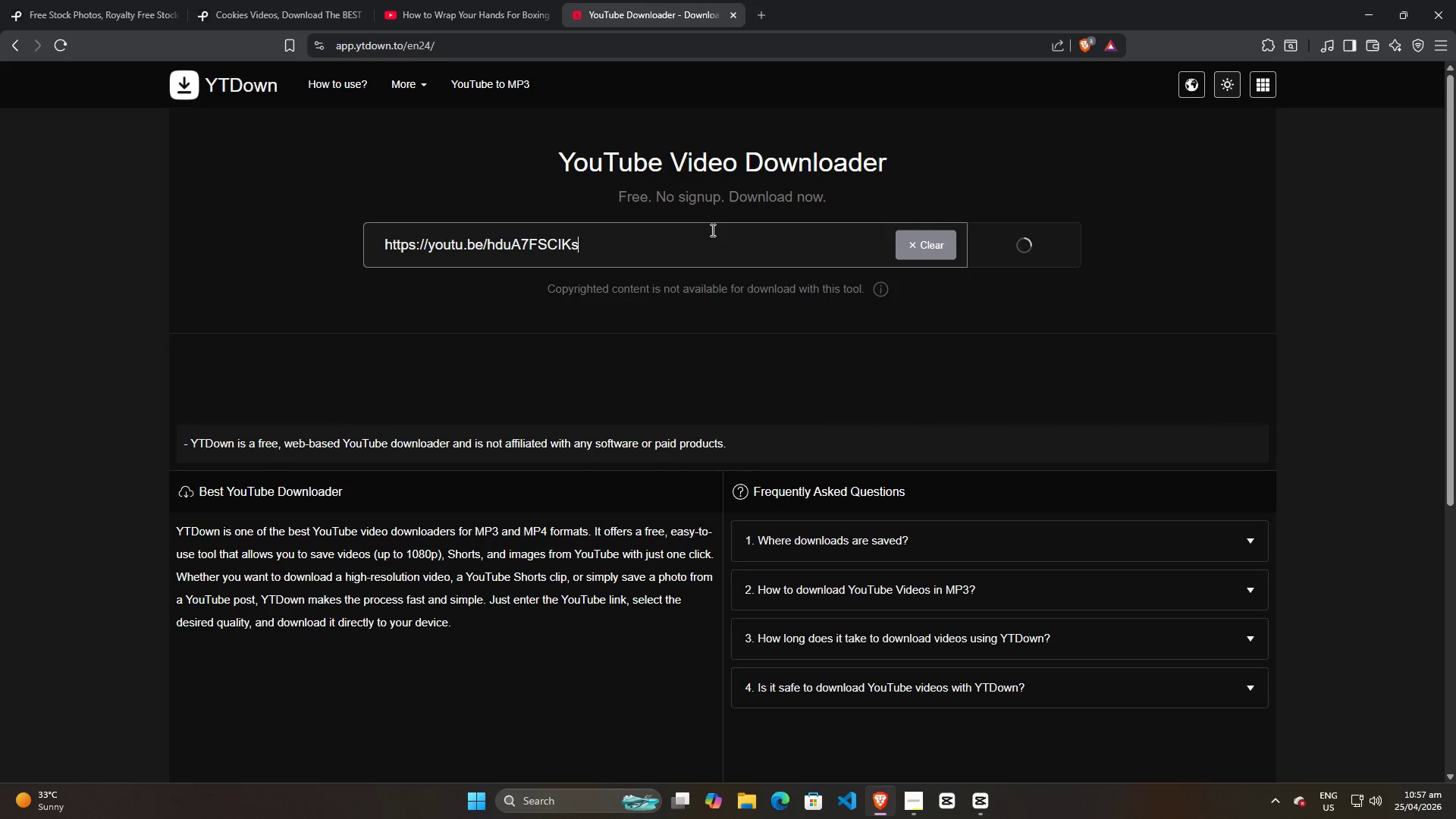 
key(Enter)
 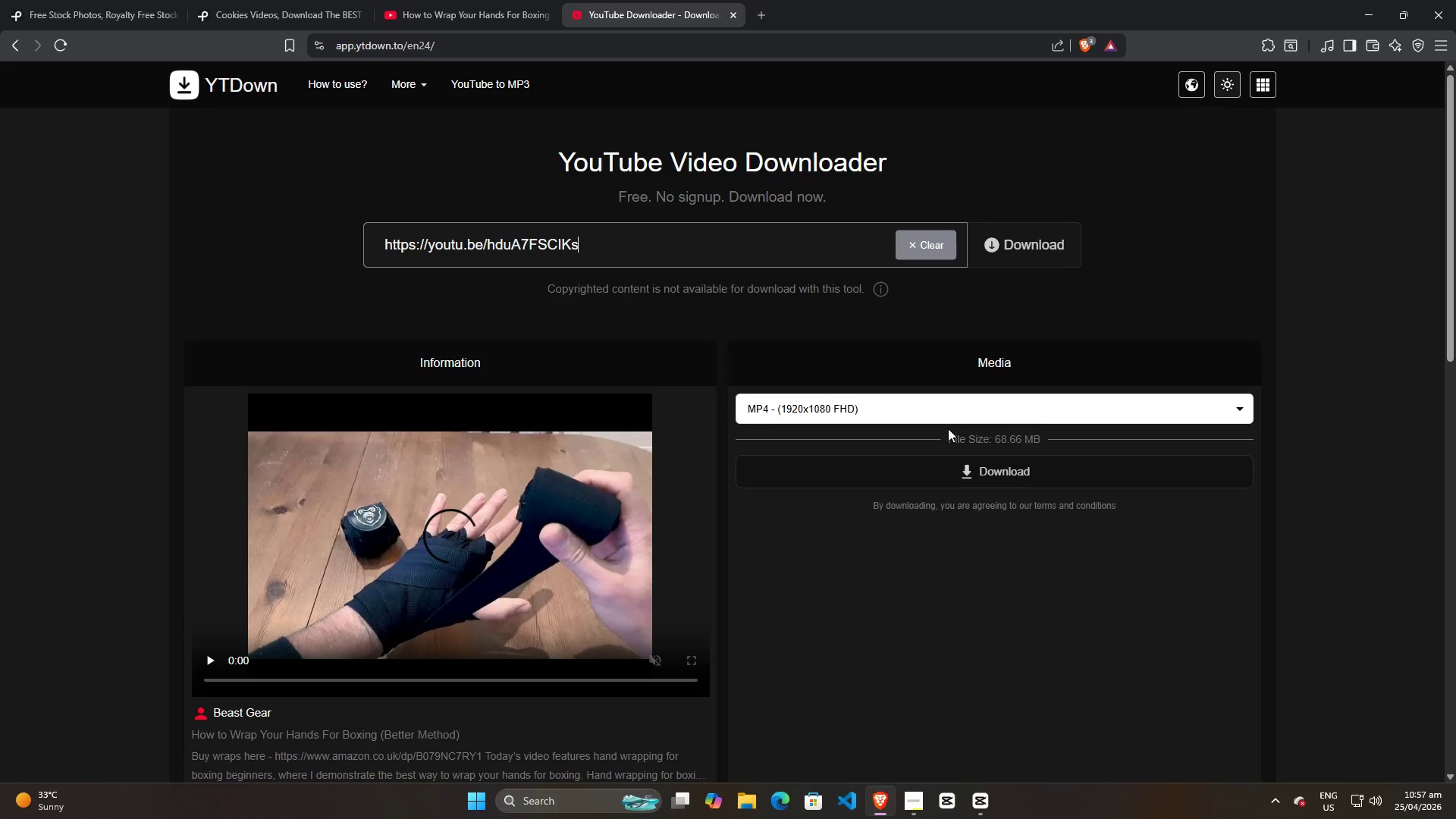 
left_click([979, 474])
 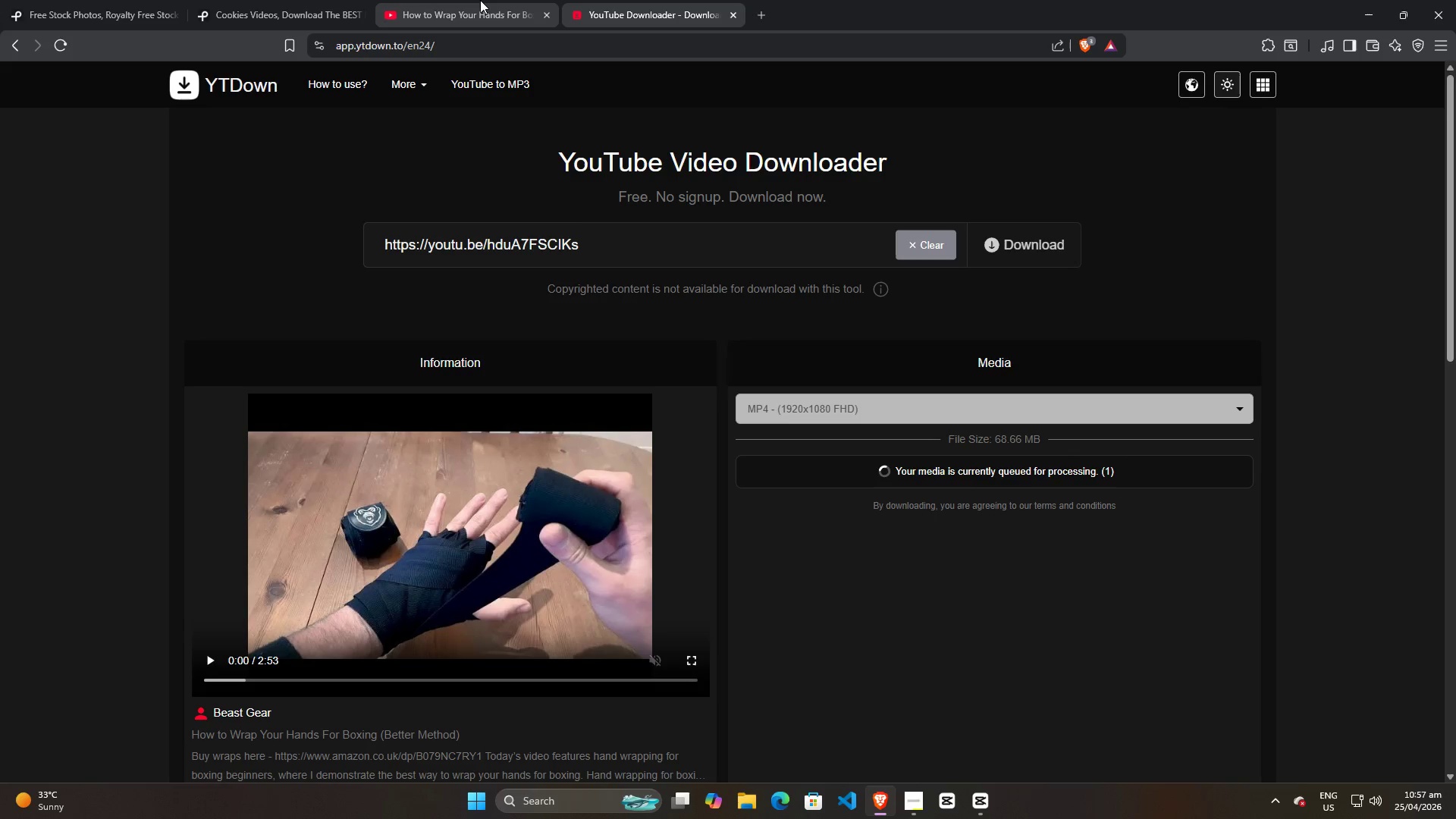 
left_click([419, 0])
 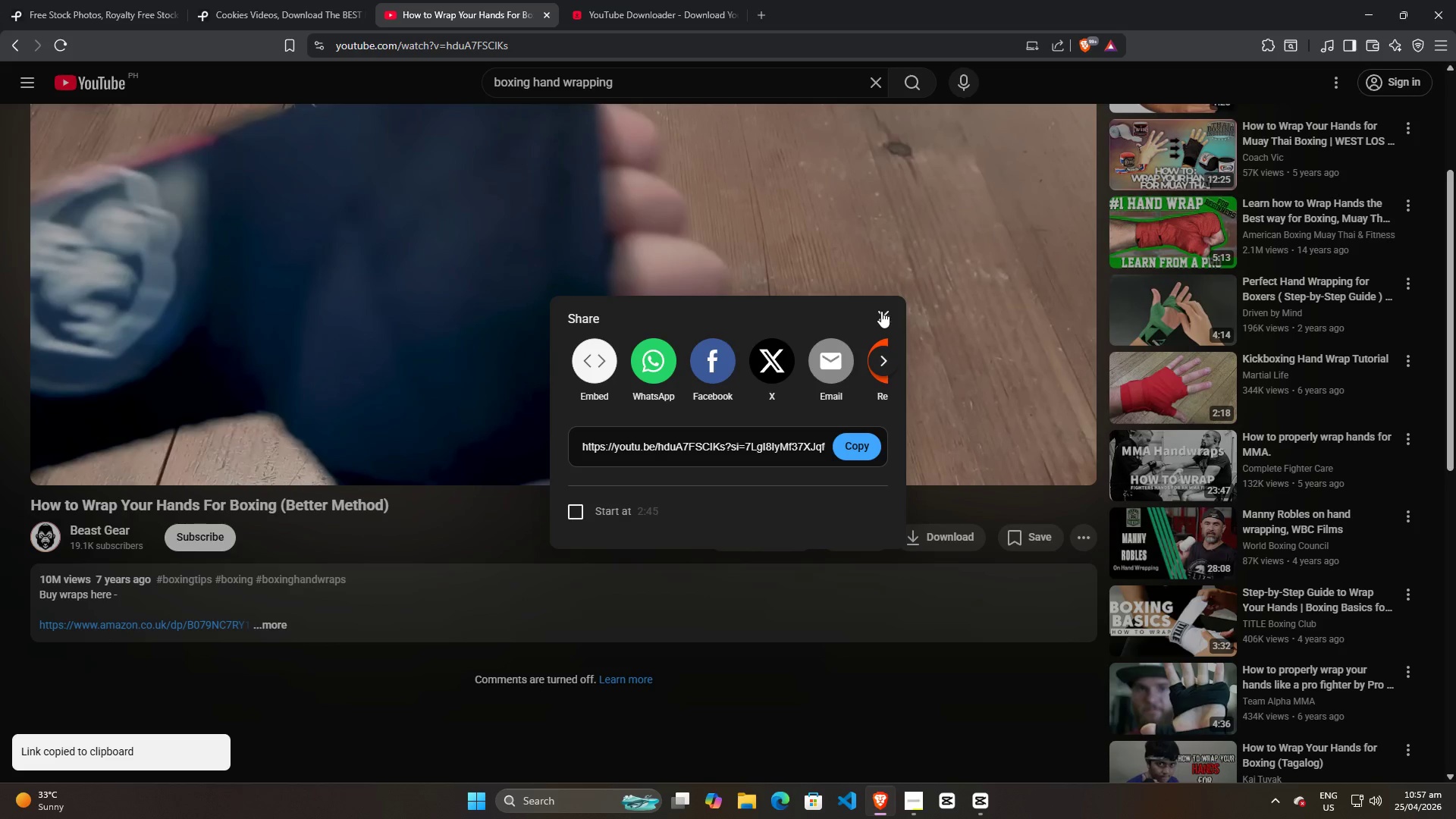 
left_click([881, 311])
 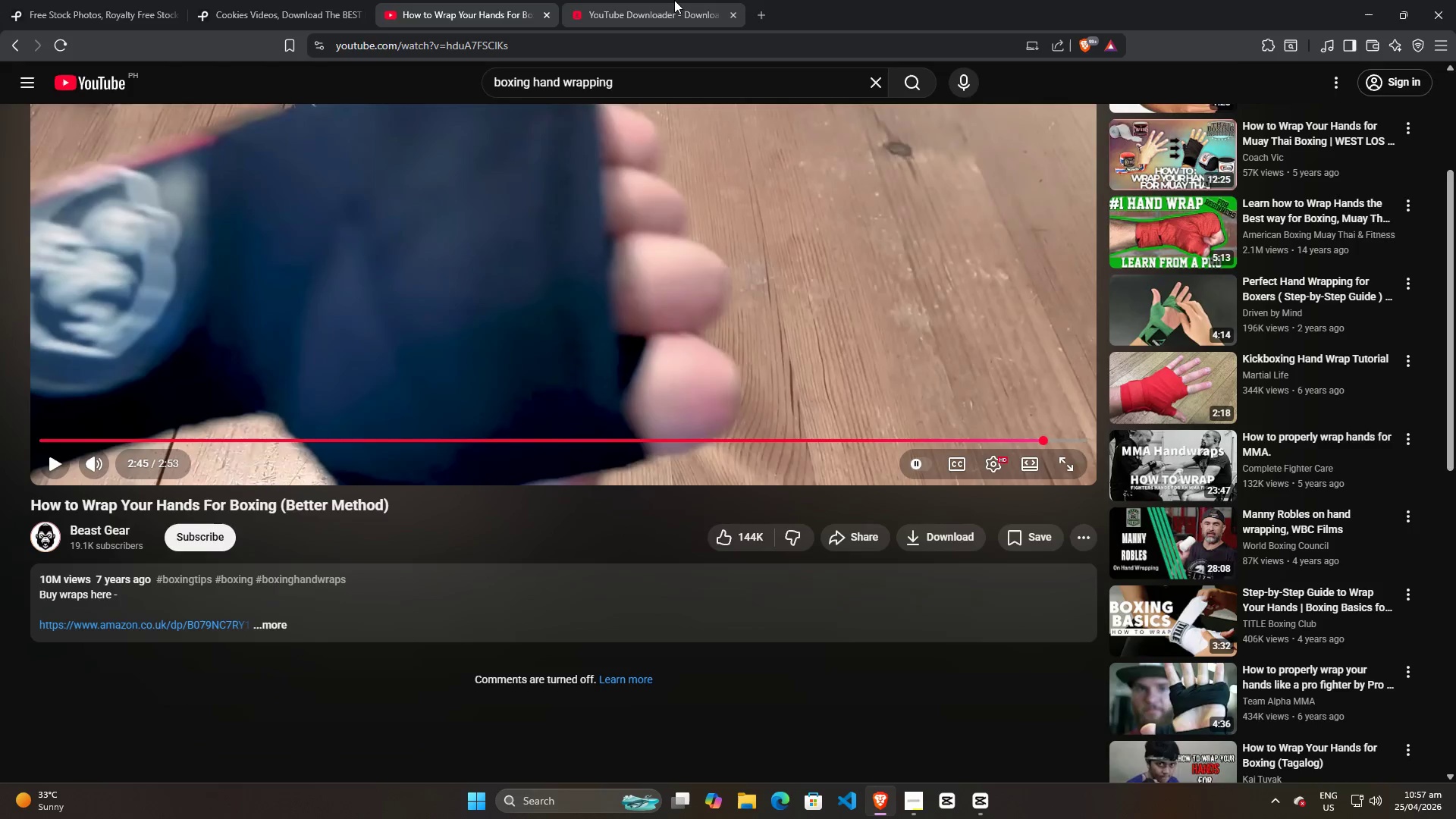 
left_click([670, 0])
 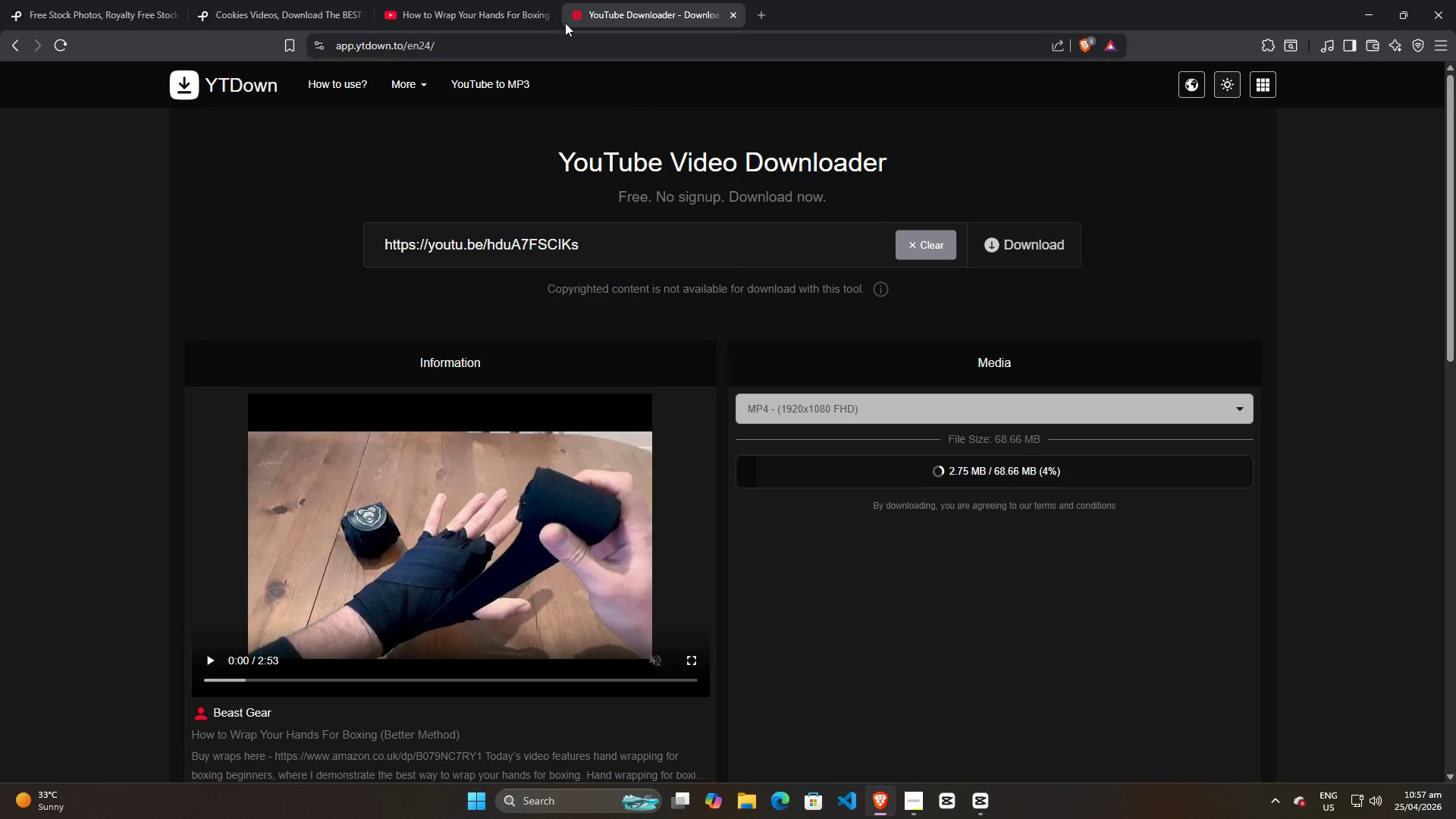 
left_click([501, 0])
 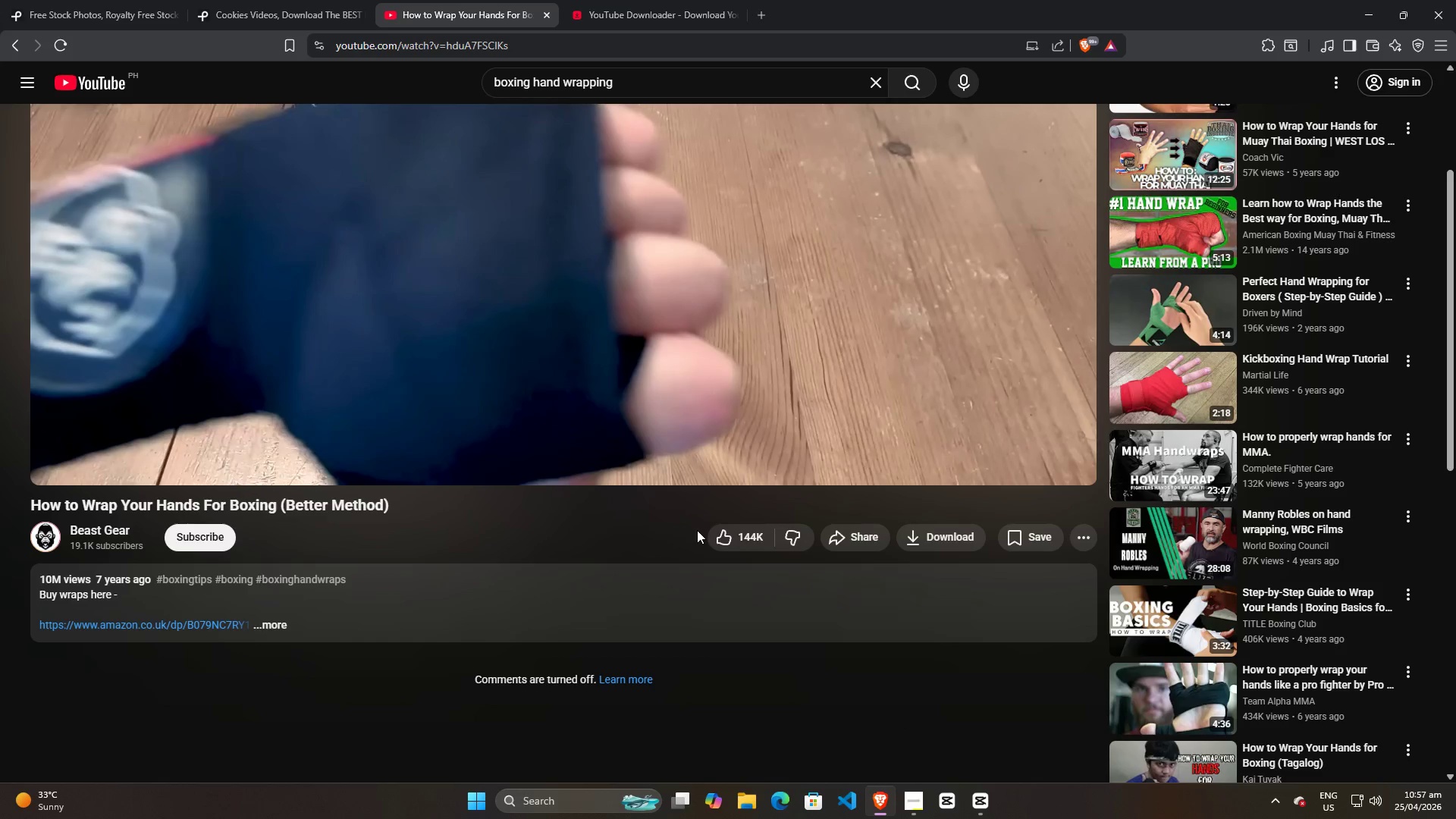 
wait(12.58)
 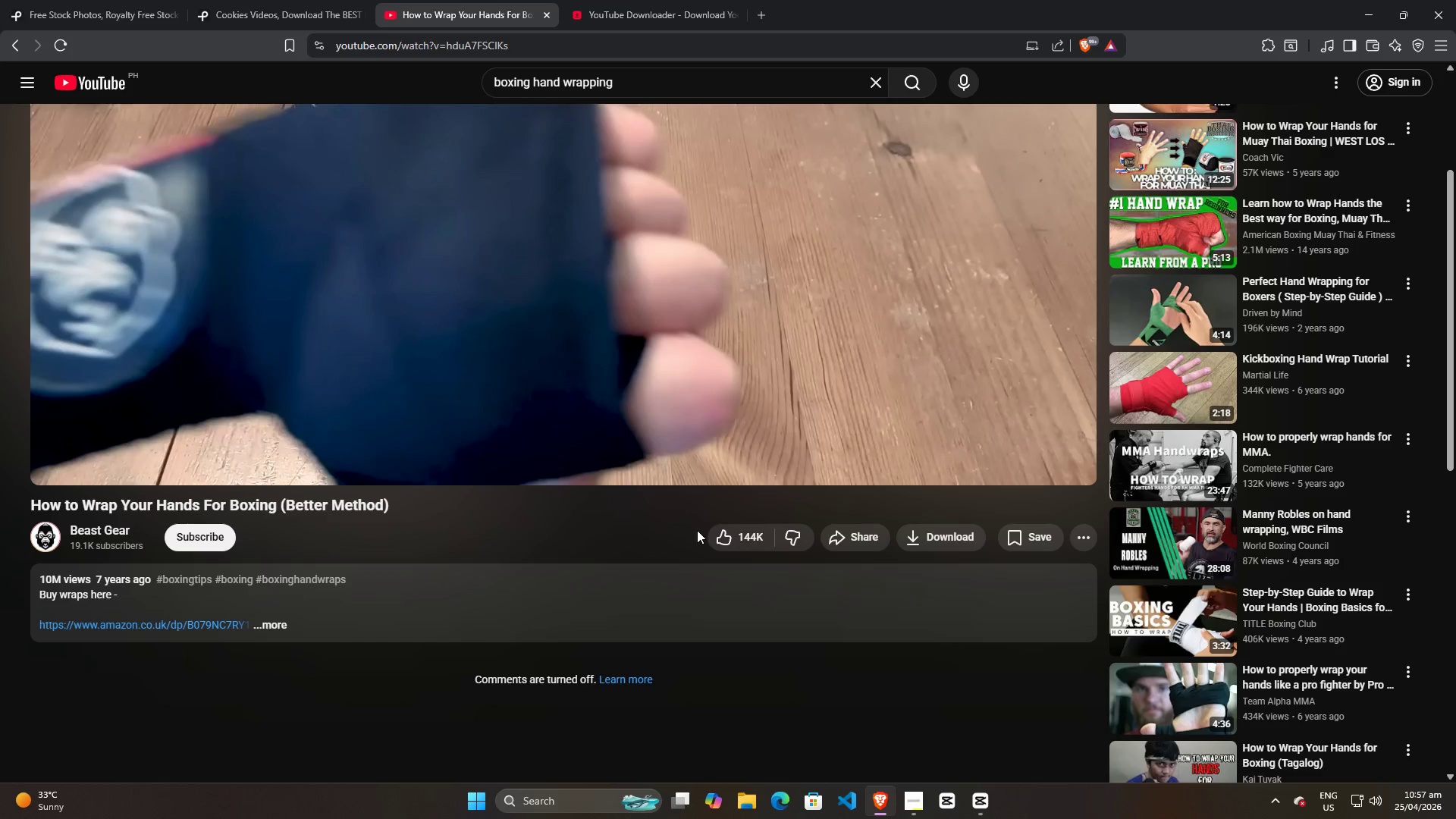 
left_click([56, 460])
 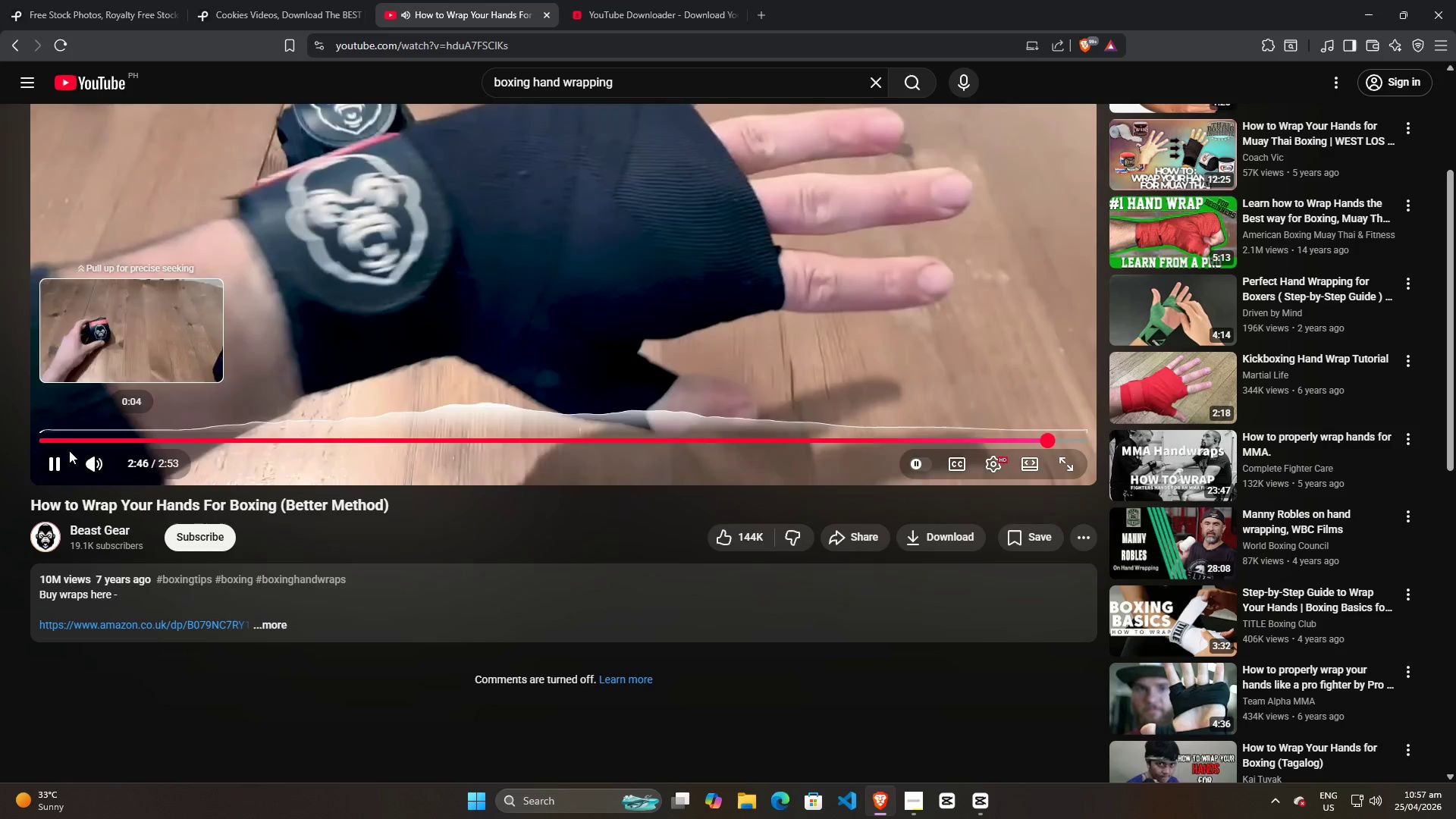 
left_click([50, 441])
 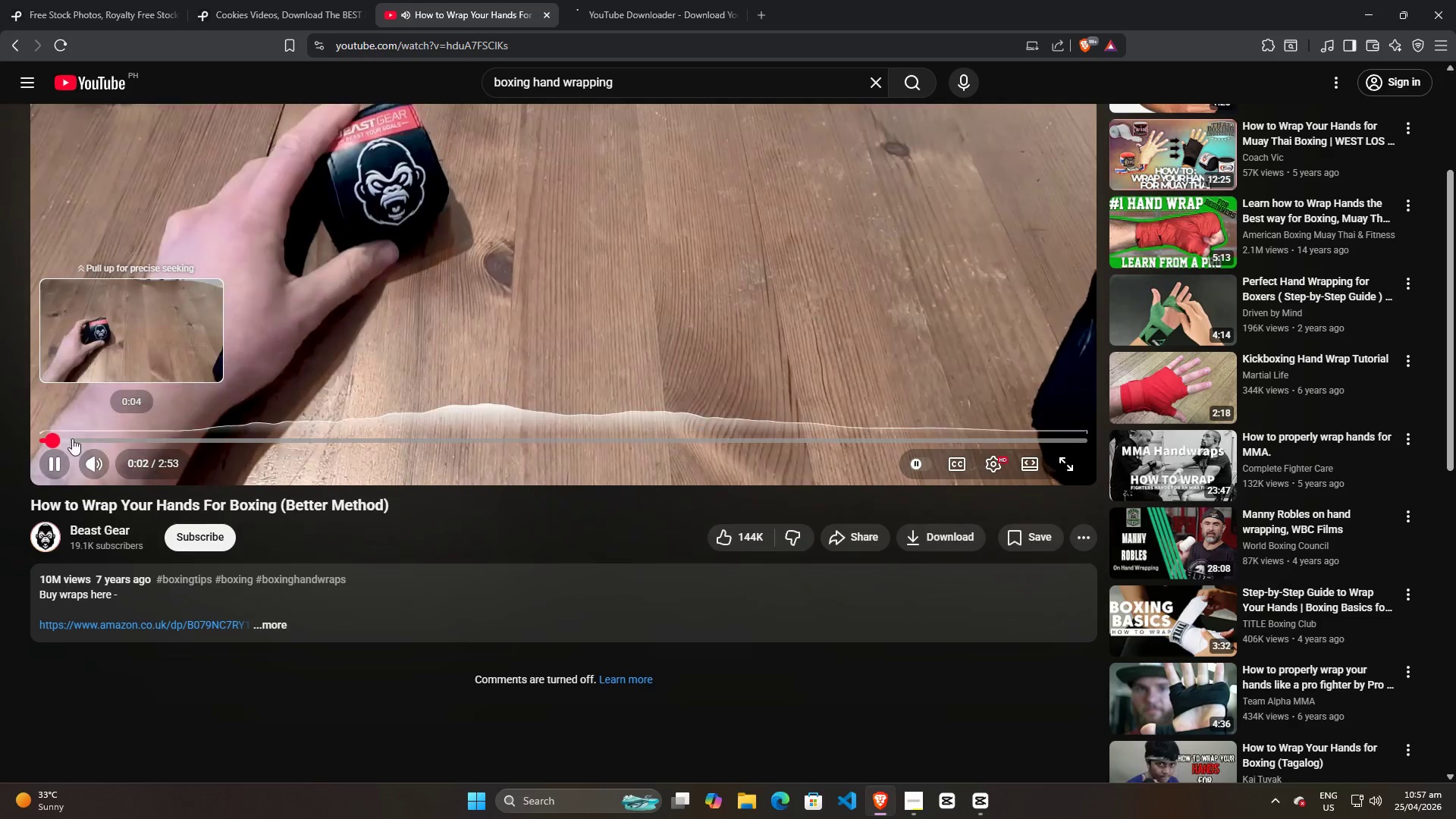 
left_click([75, 438])
 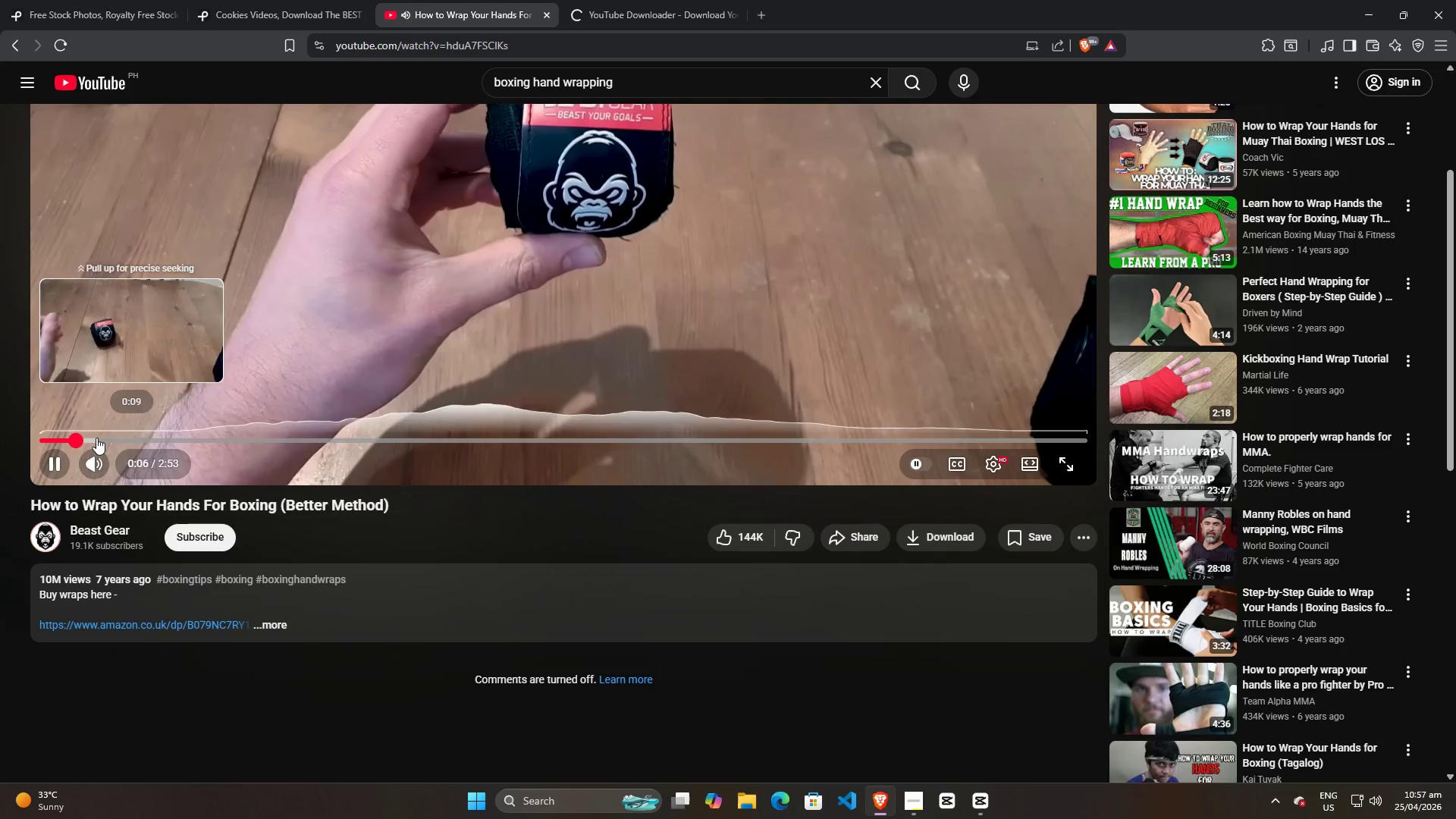 
left_click([102, 436])
 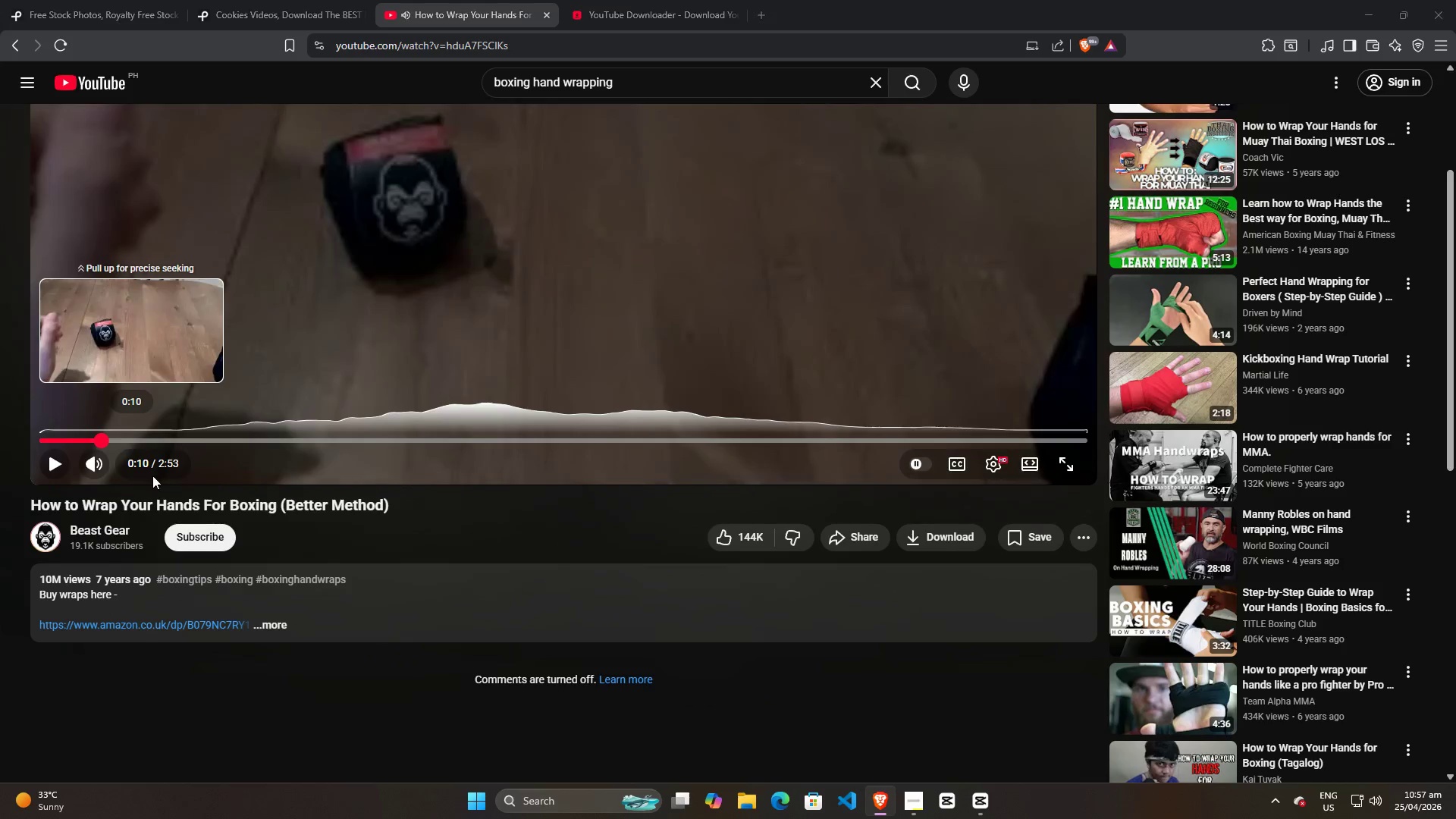 
scroll: coordinate [228, 585], scroll_direction: up, amount: 3.0
 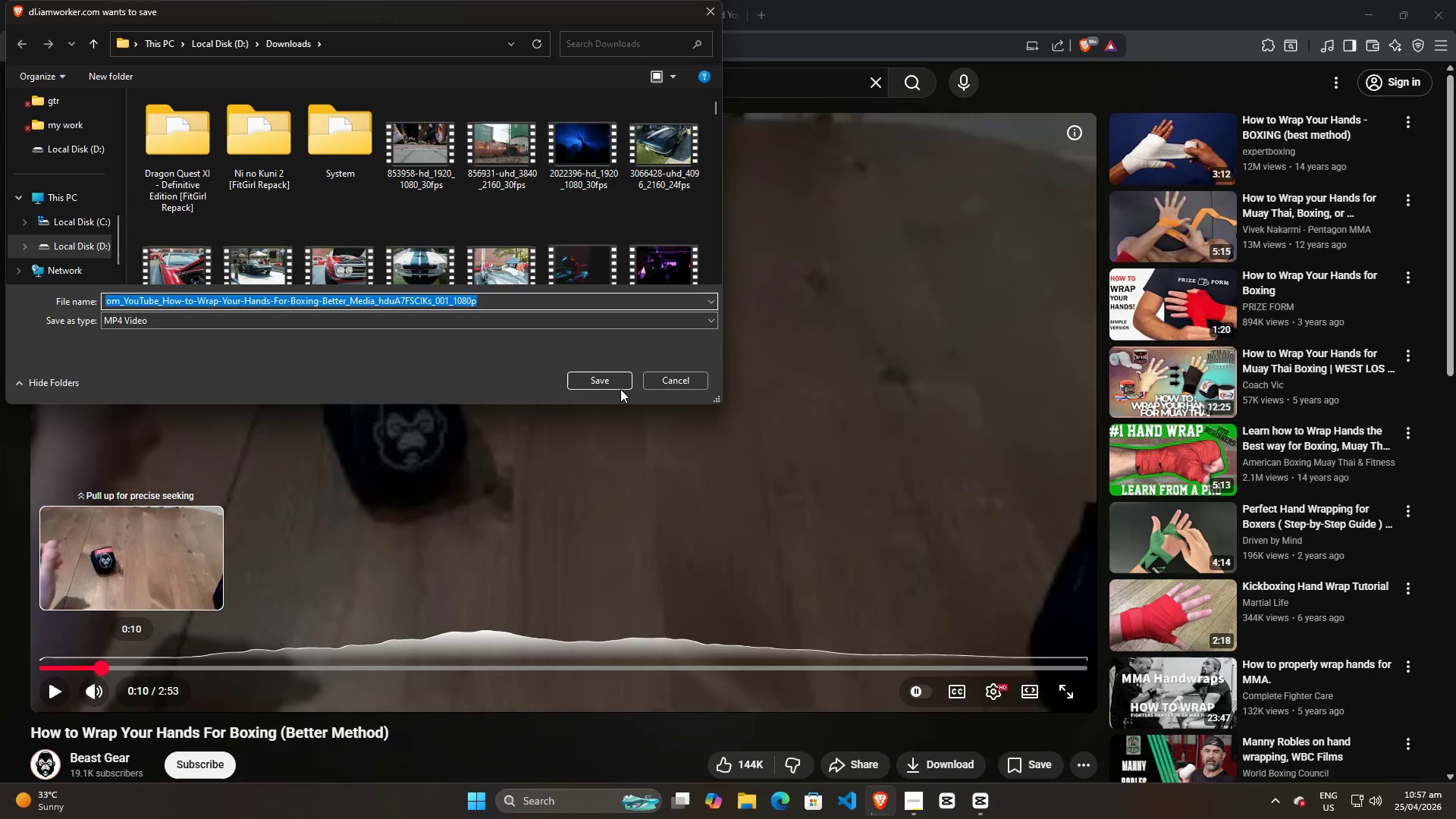 
left_click([607, 381])
 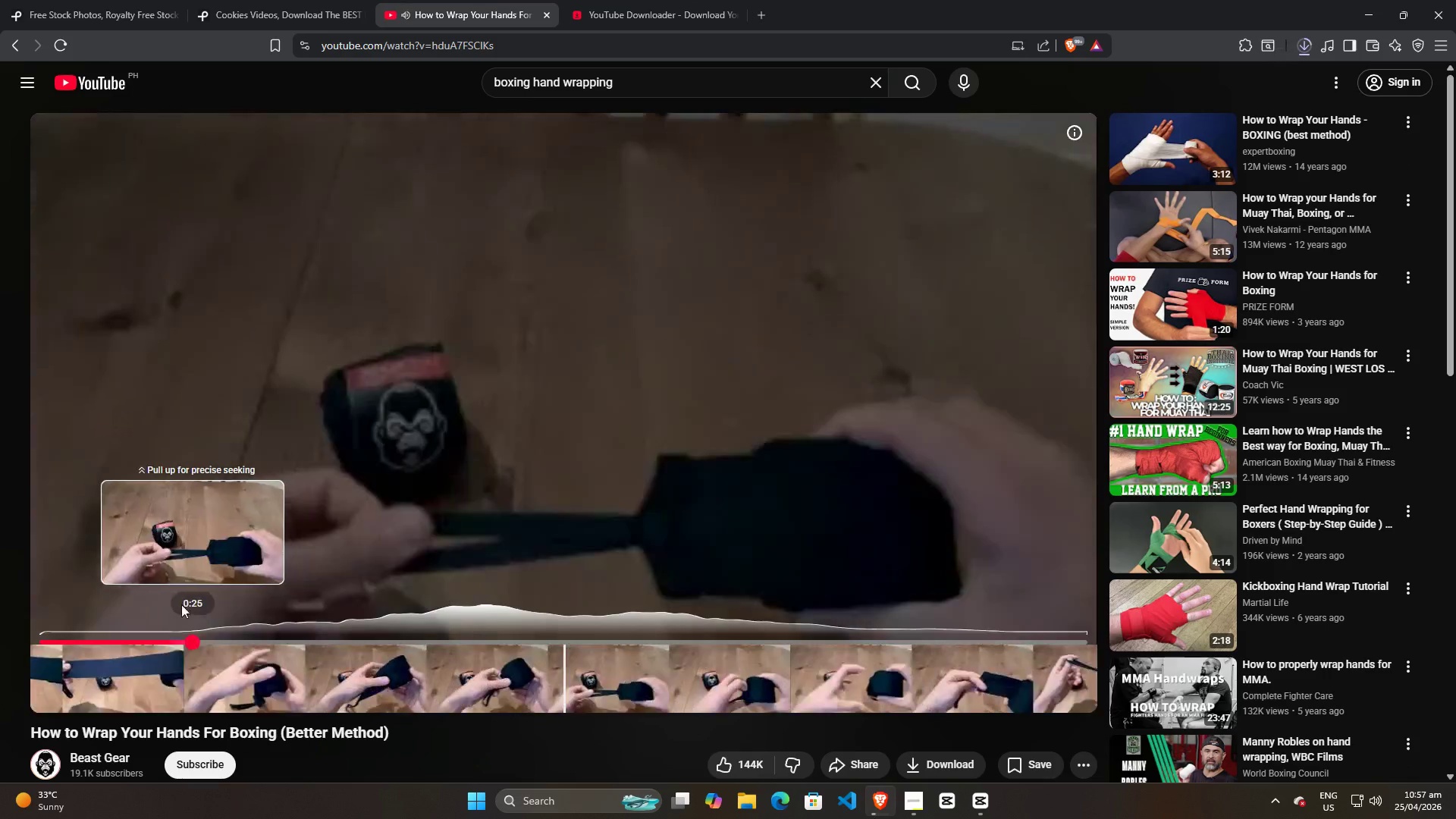 
left_click([117, 607])
 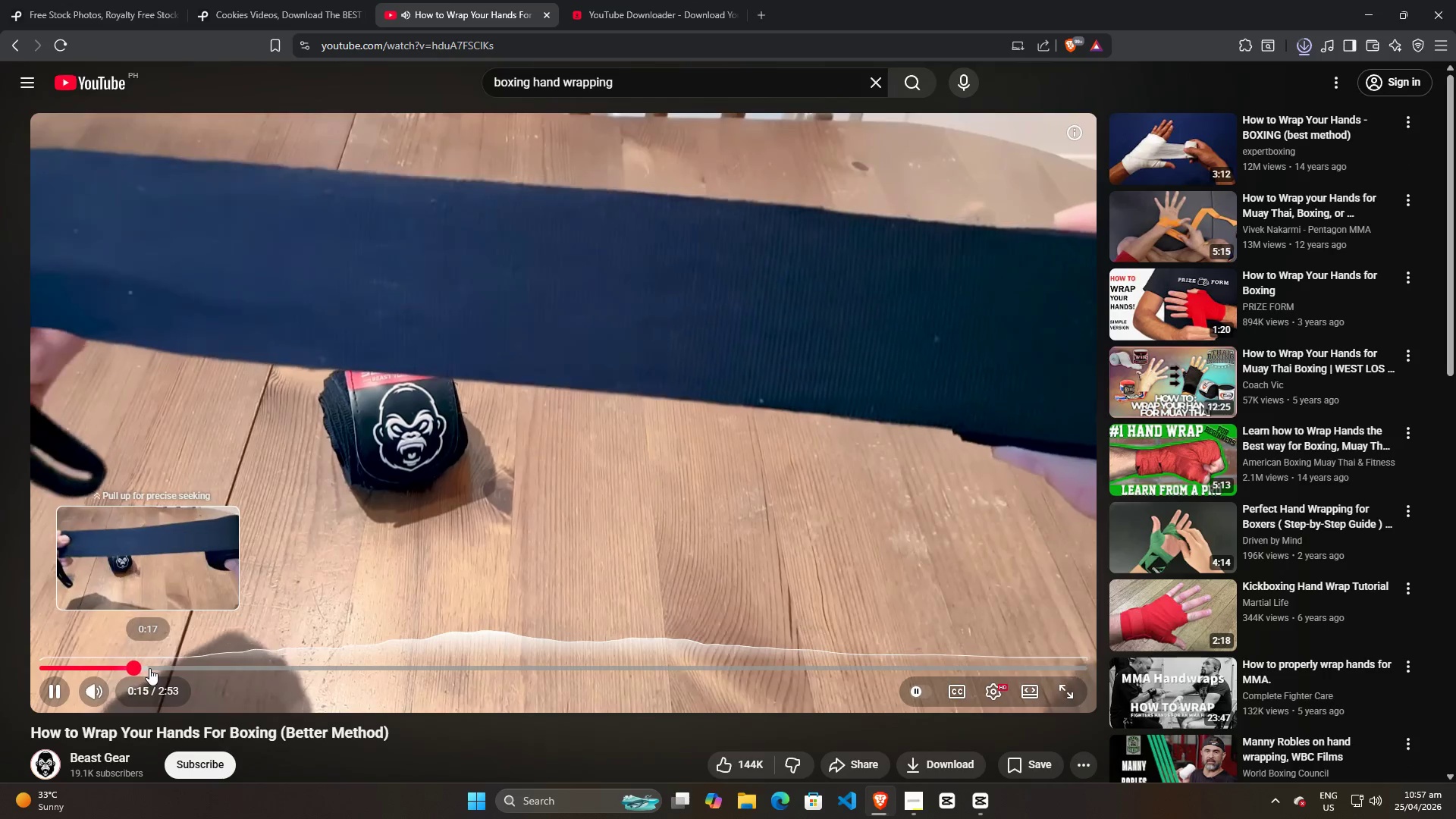 
left_click([173, 665])
 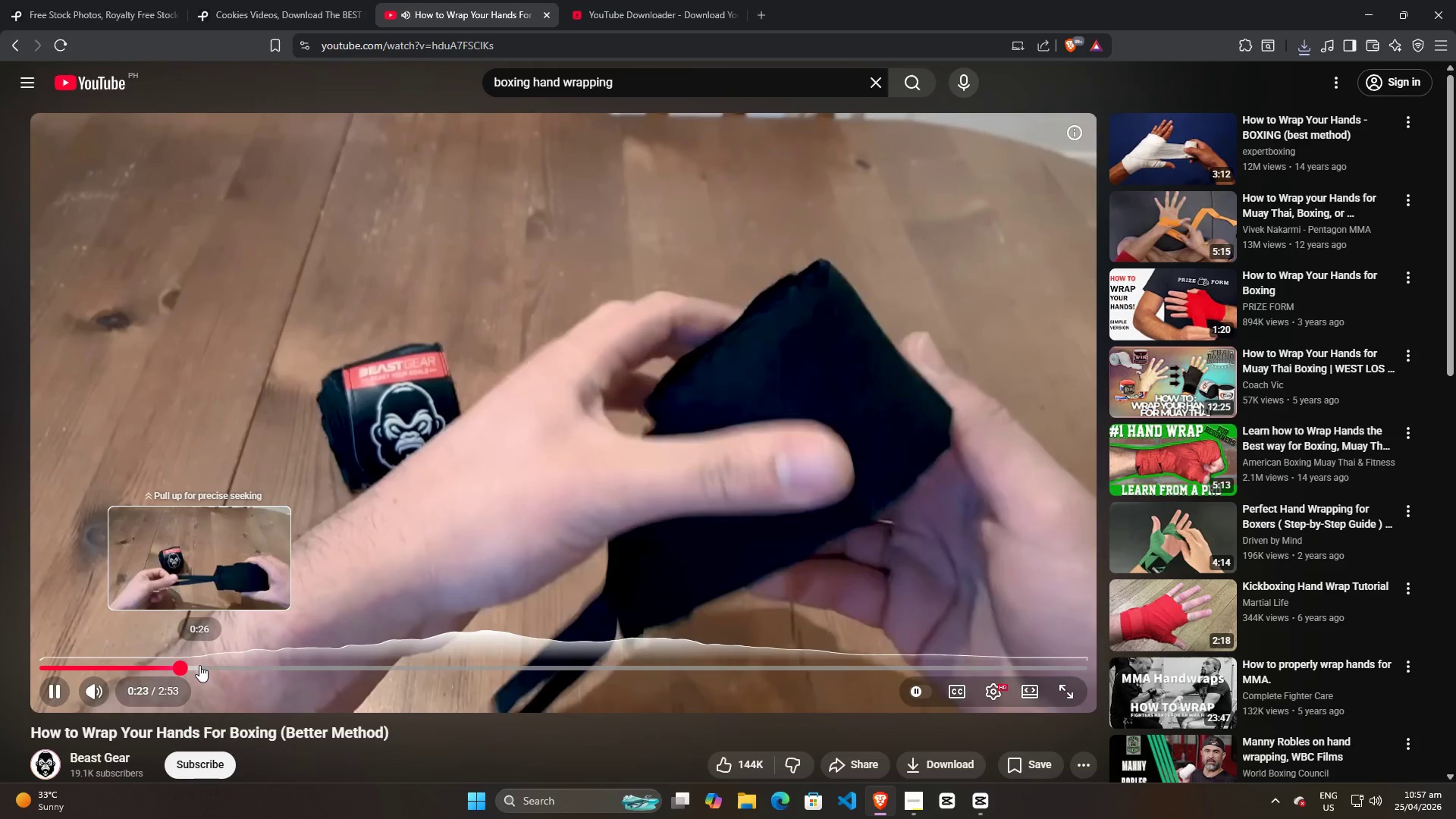 
left_click([206, 665])
 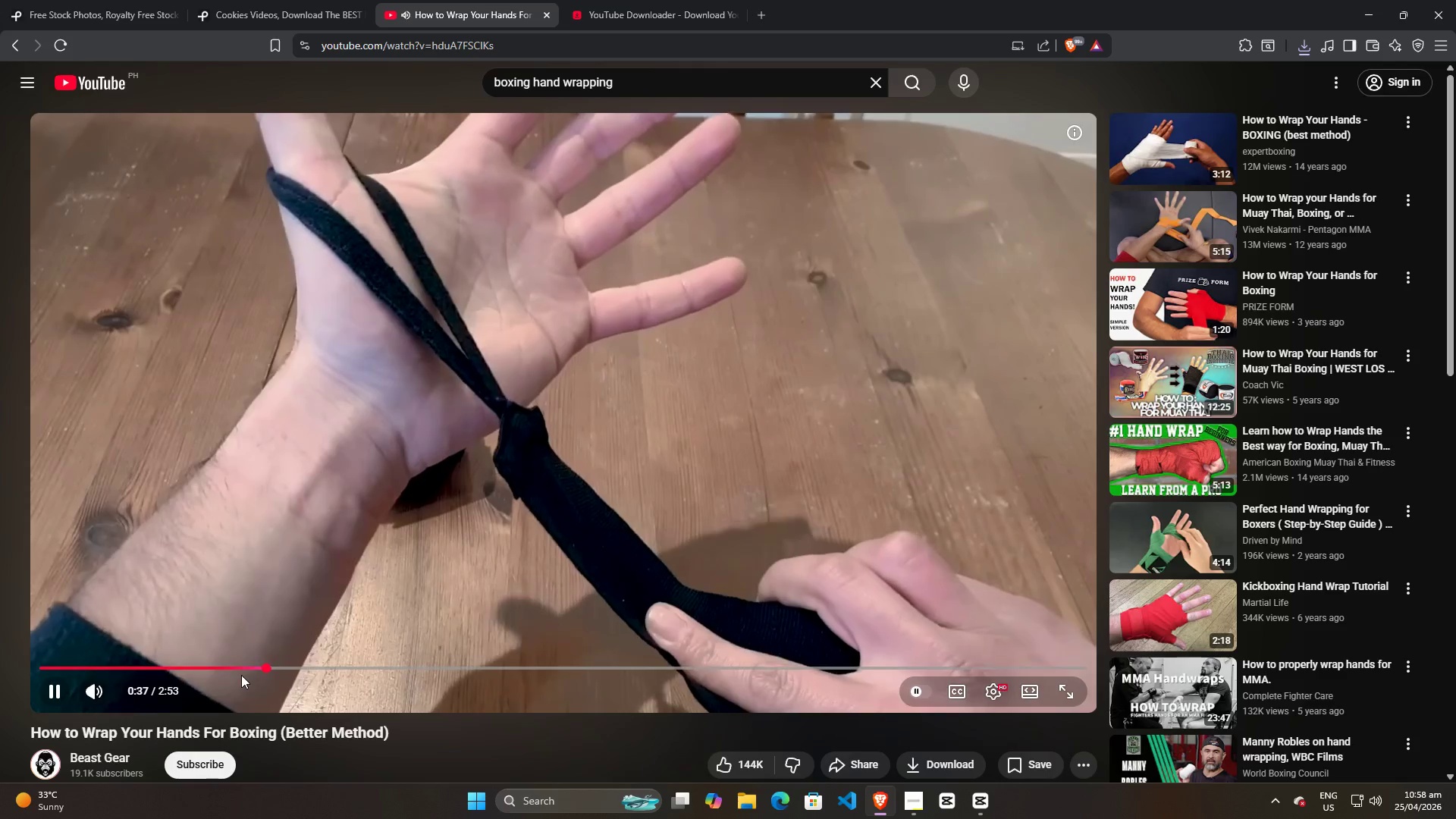 
wait(15.53)
 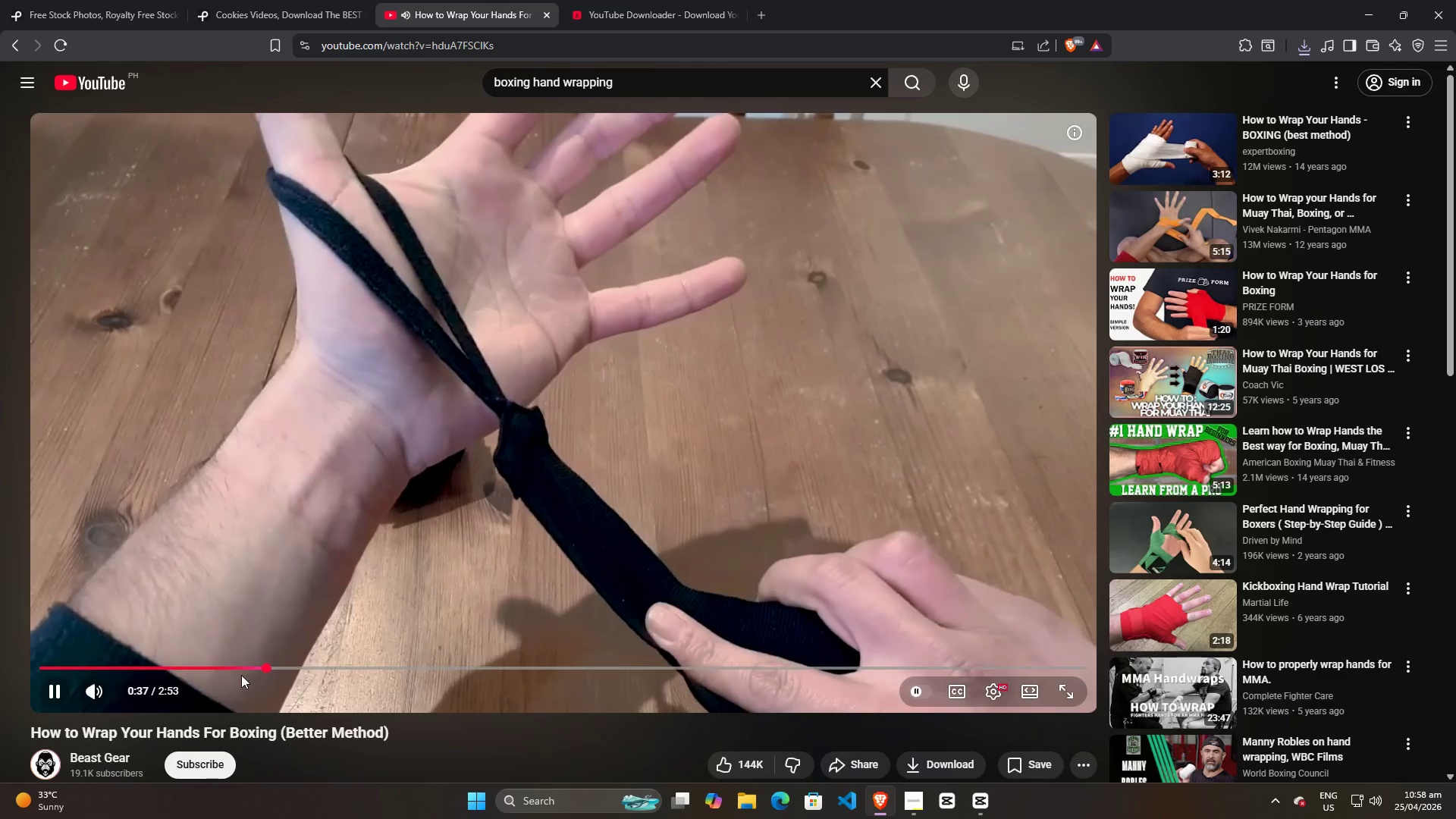 
left_click([1306, 44])
 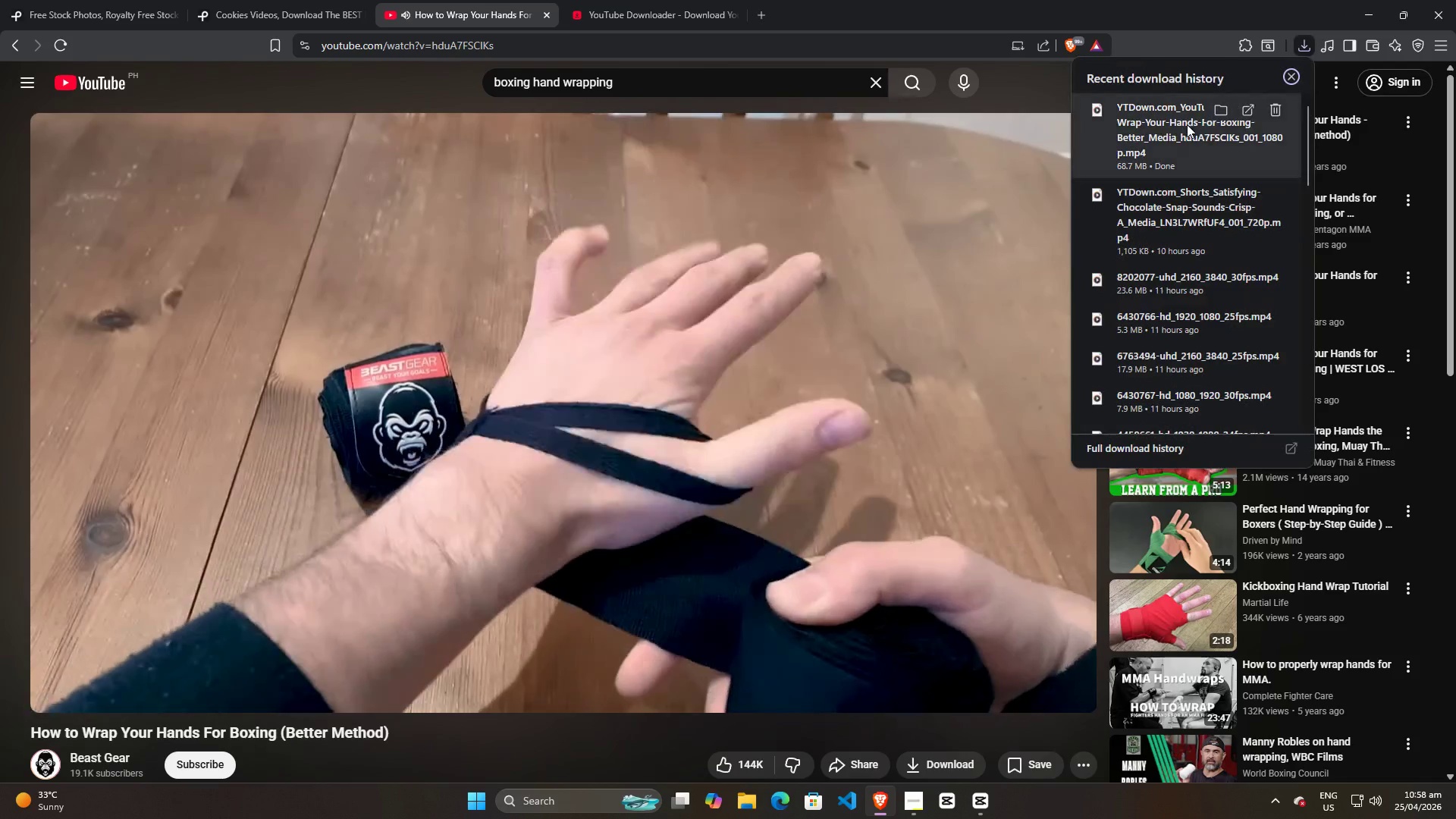 
left_click_drag(start_coordinate=[1169, 118], to_coordinate=[215, 187])
 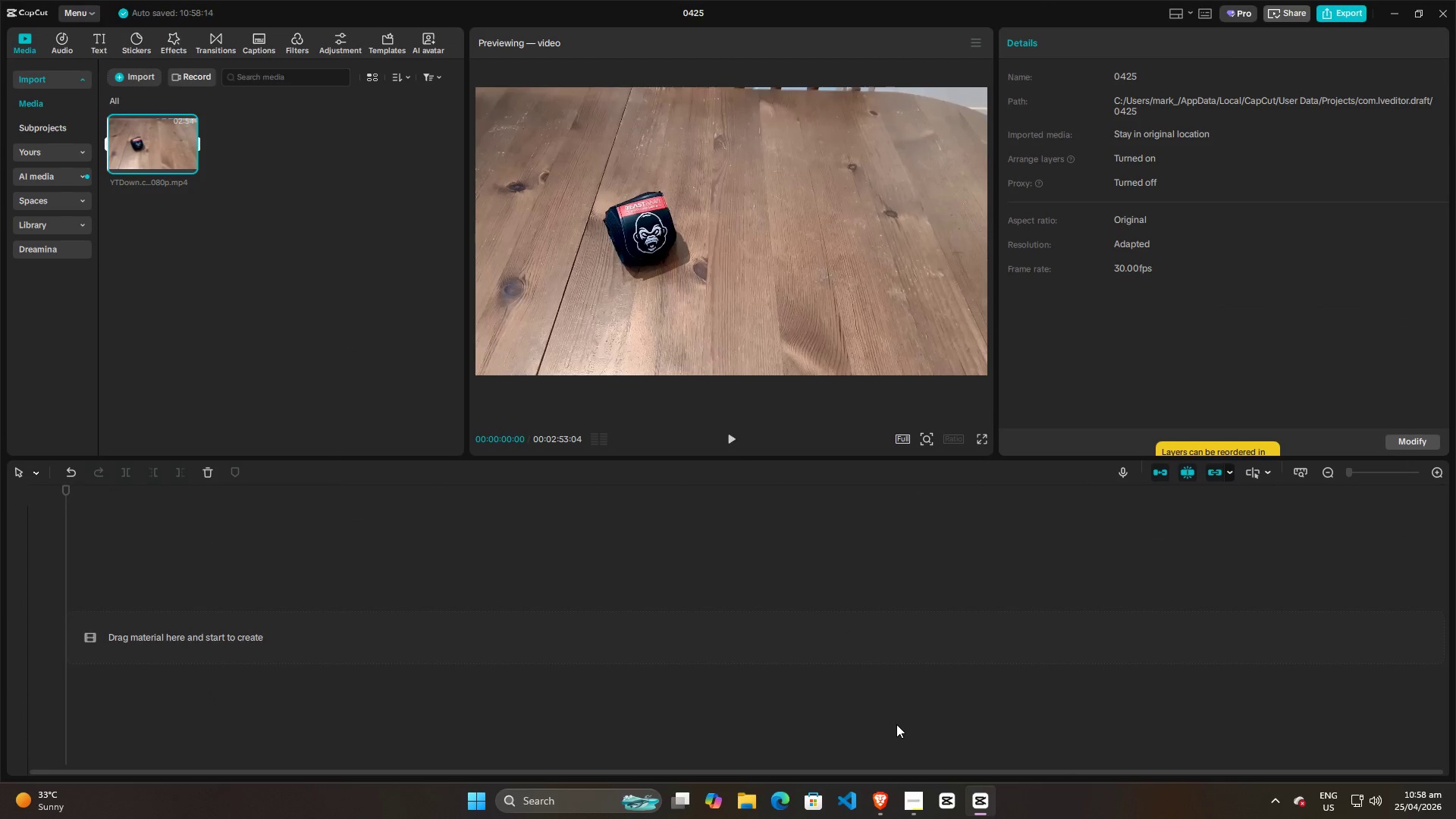 
left_click([878, 794])
 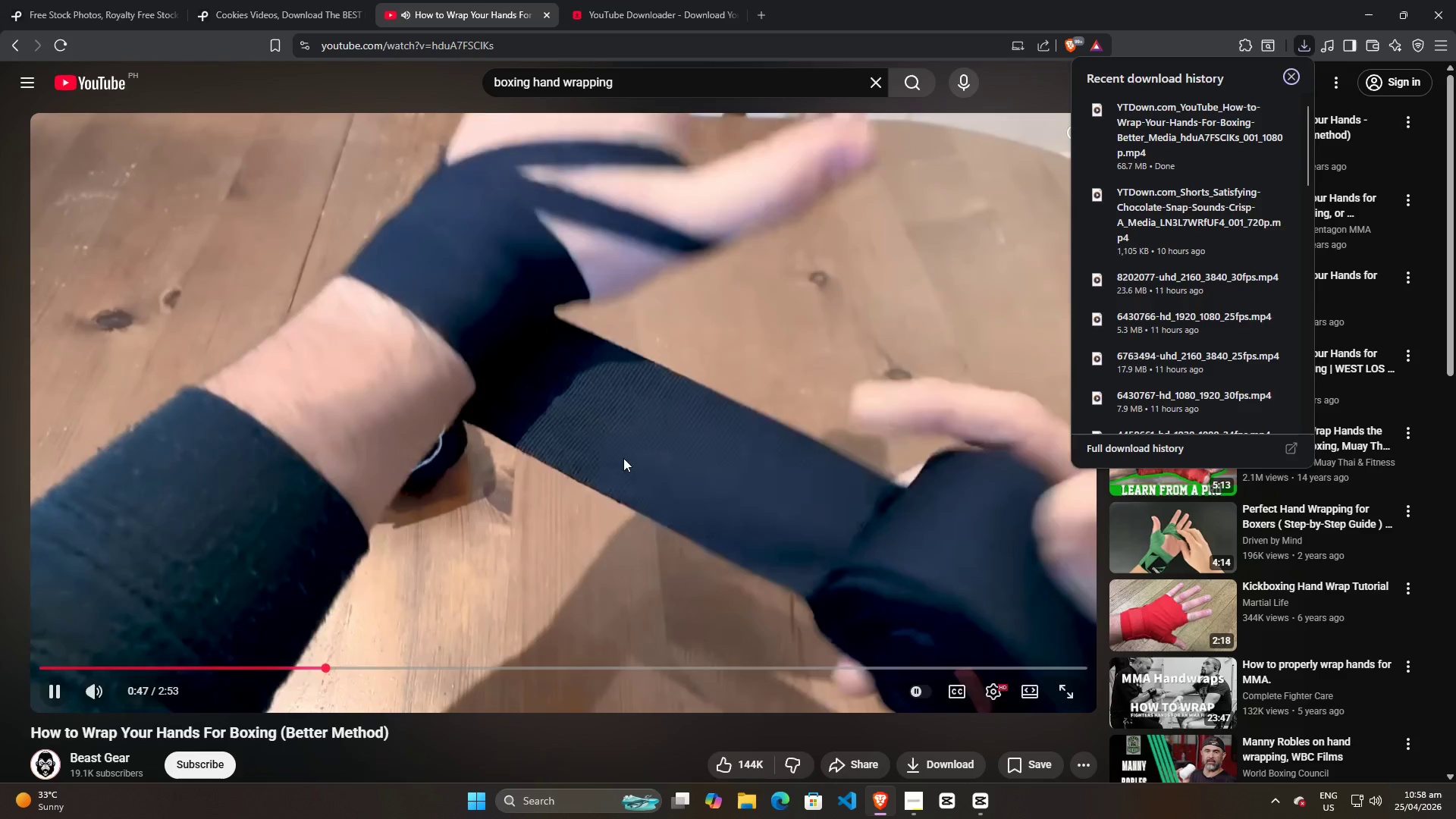 
left_click([567, 408])
 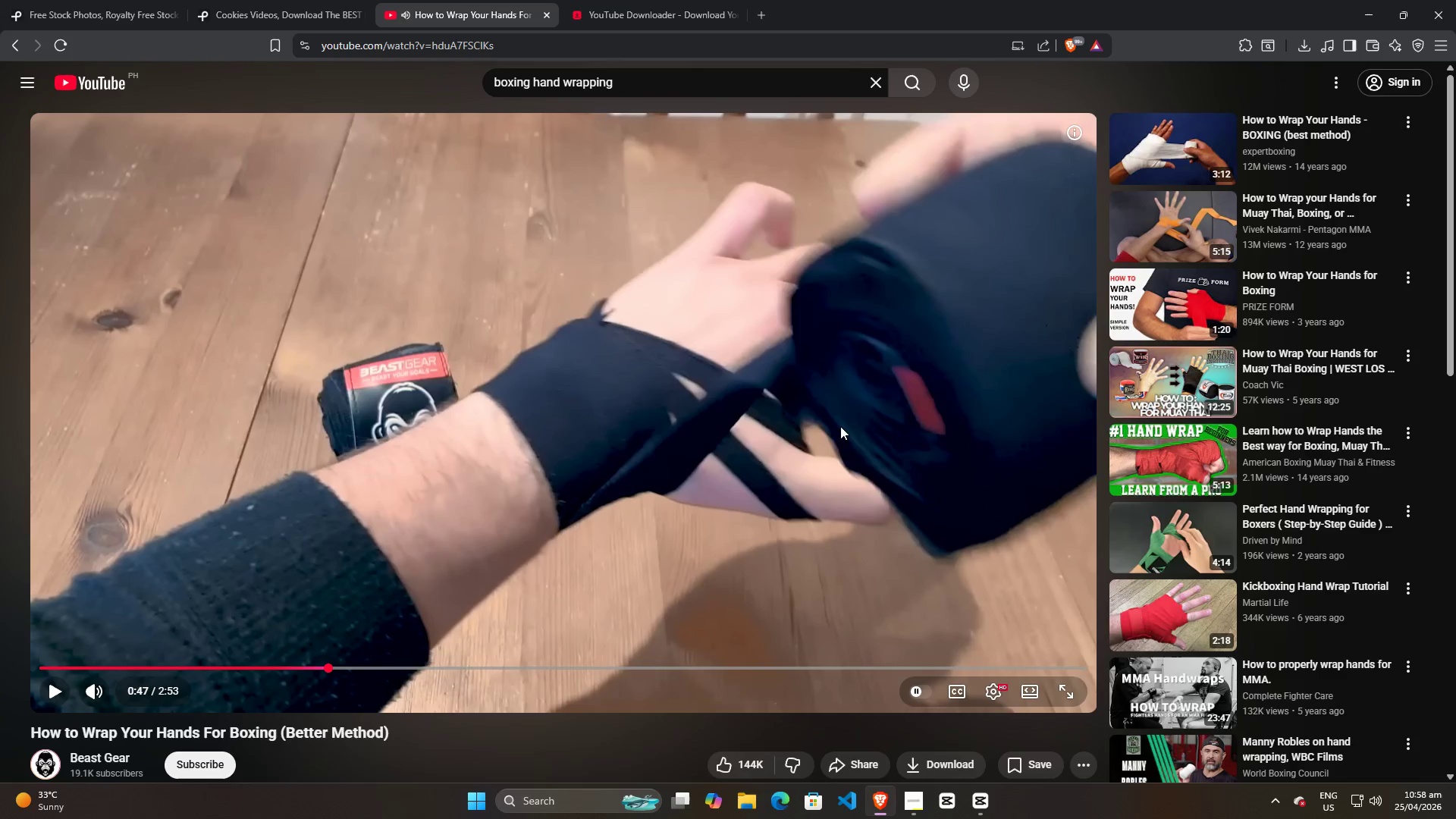 
mouse_move([984, 792])
 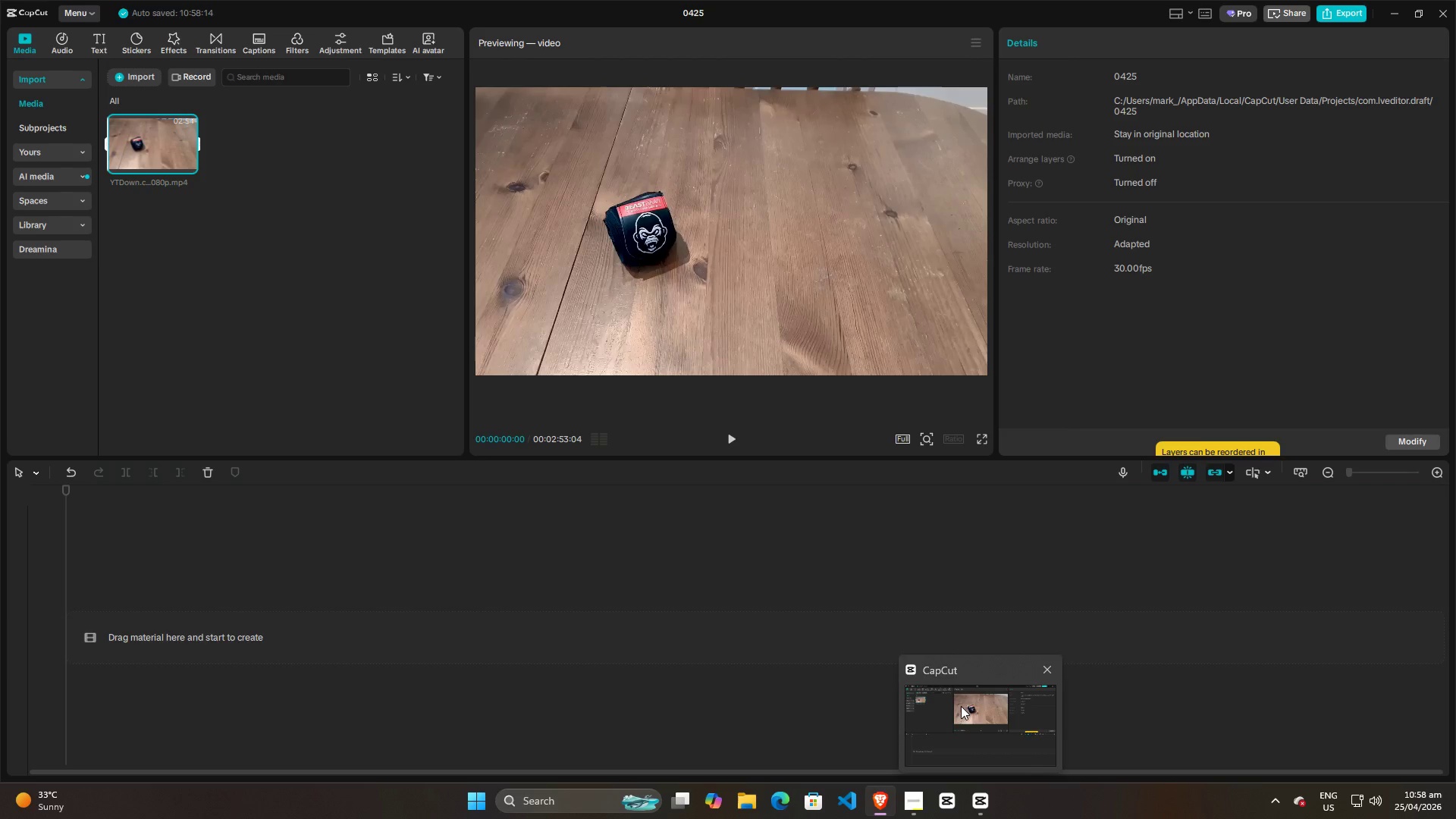 
left_click([961, 706])
 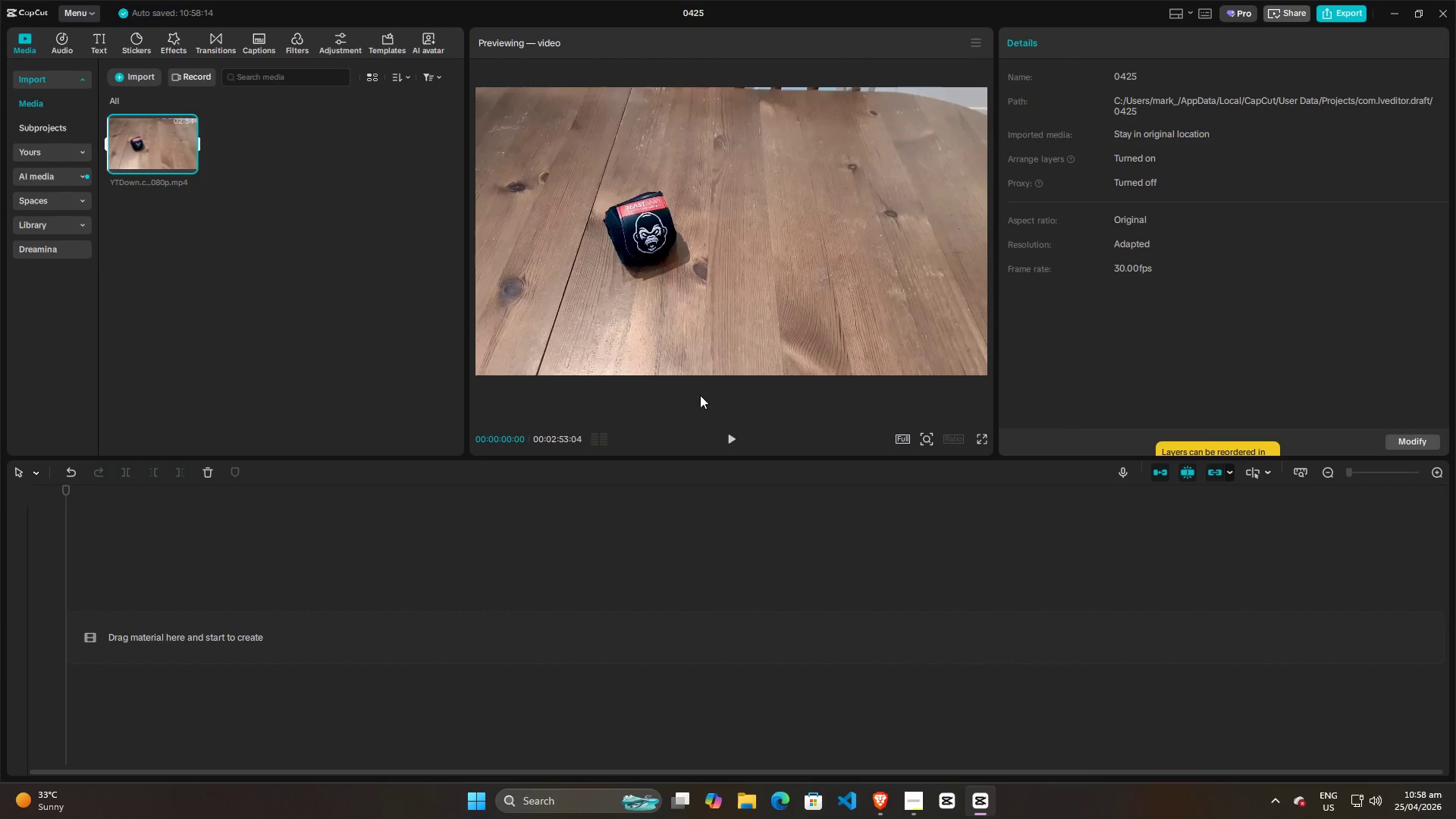 
left_click_drag(start_coordinate=[127, 143], to_coordinate=[210, 356])
 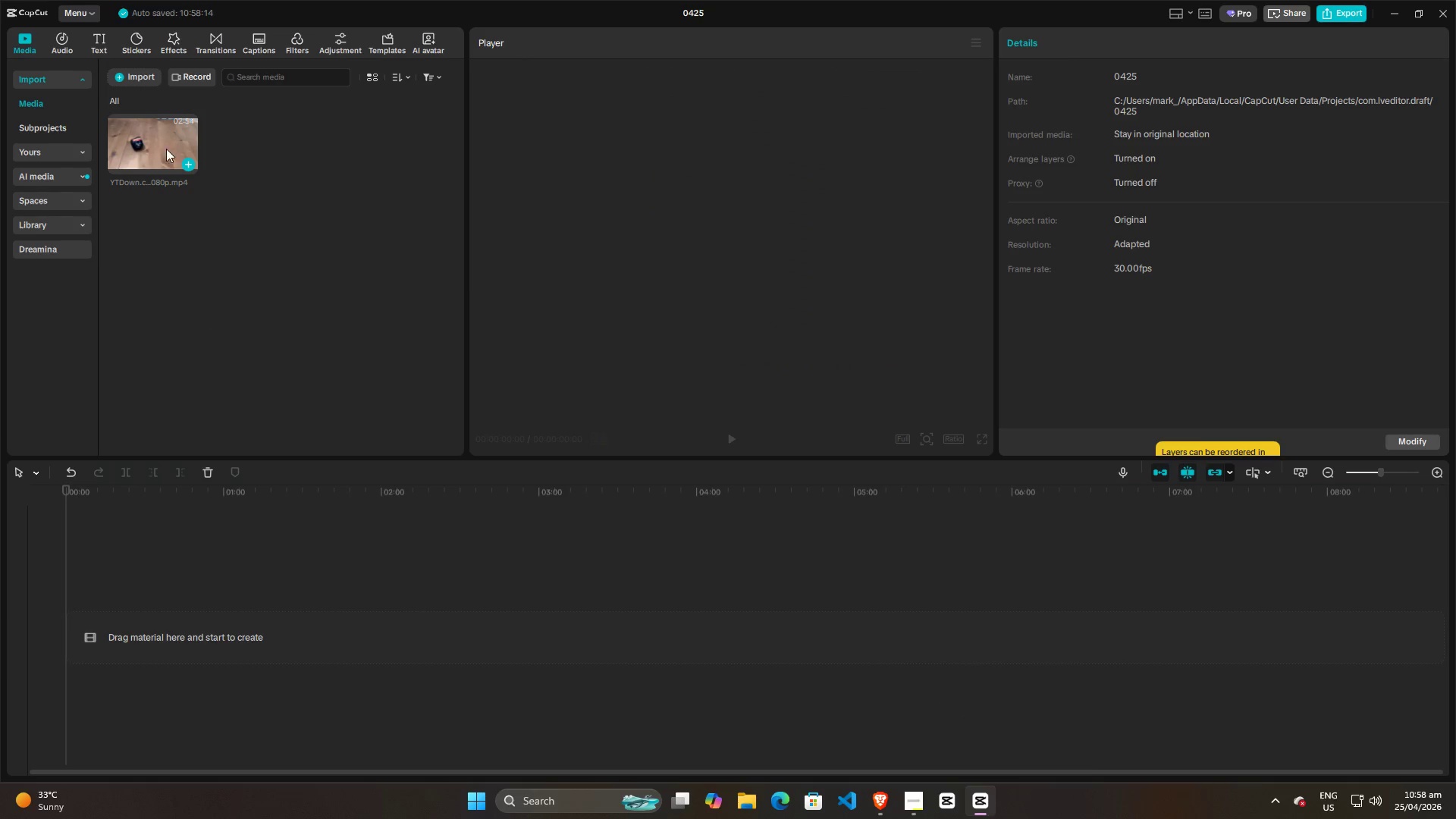 
left_click_drag(start_coordinate=[160, 143], to_coordinate=[113, 591])
 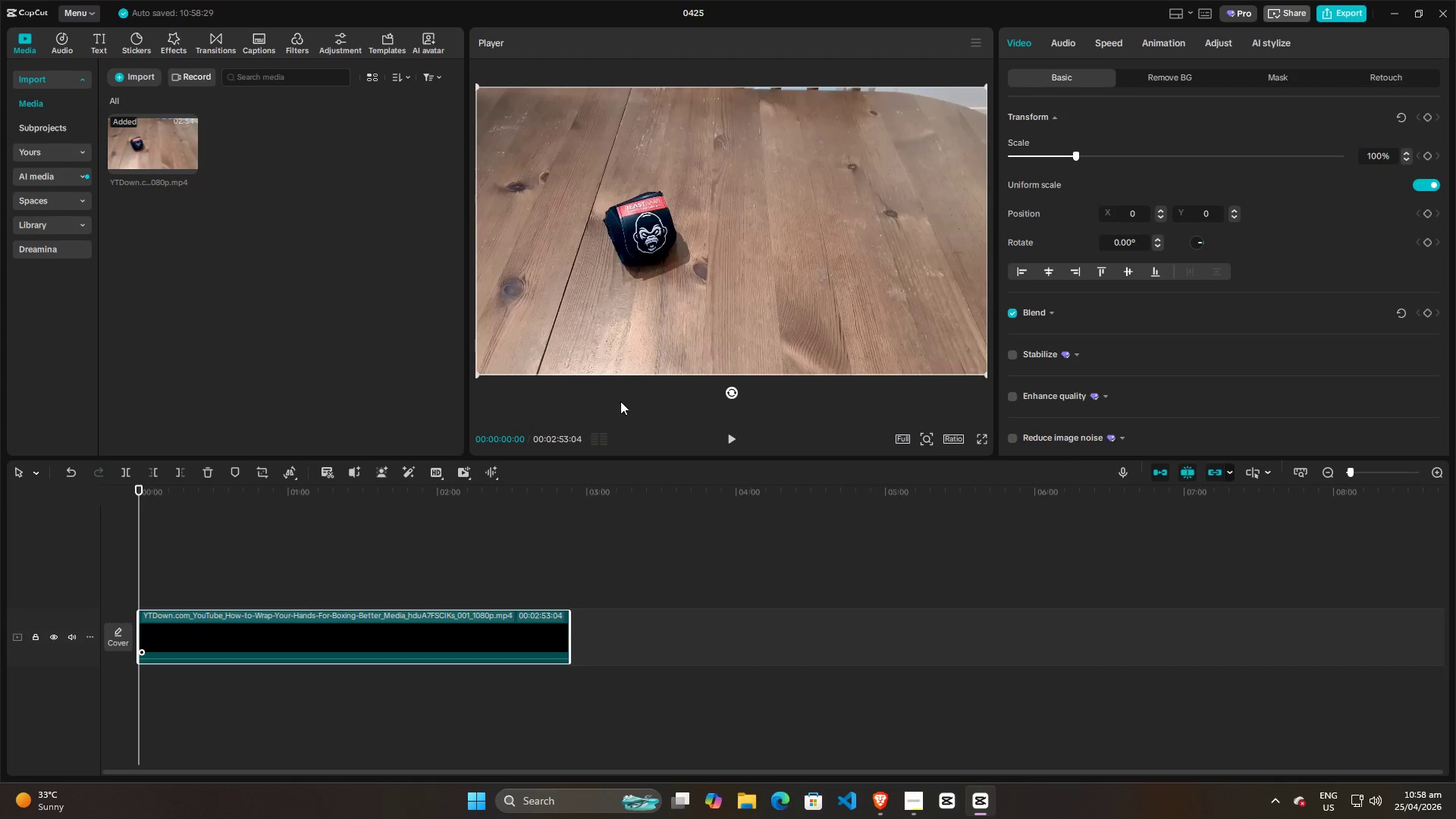 
left_click([908, 808])